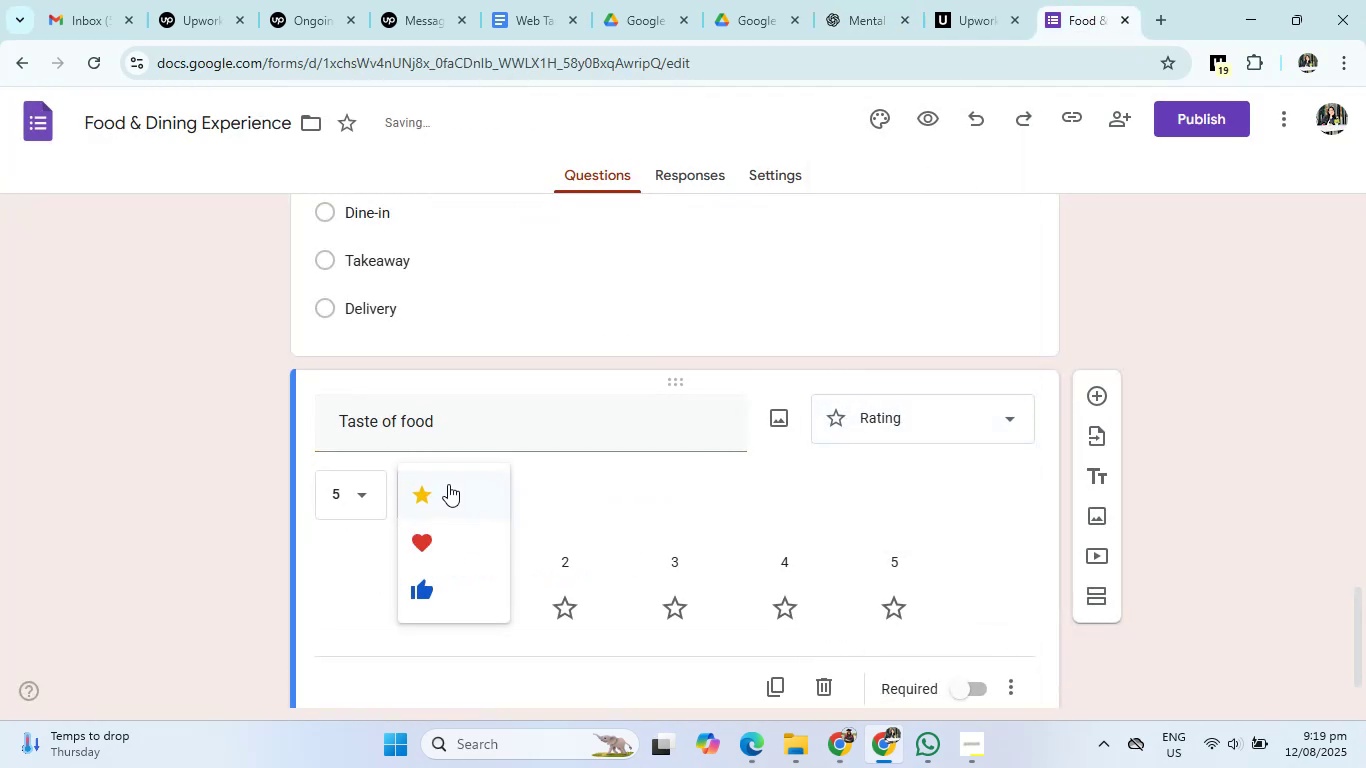 
left_click([448, 484])
 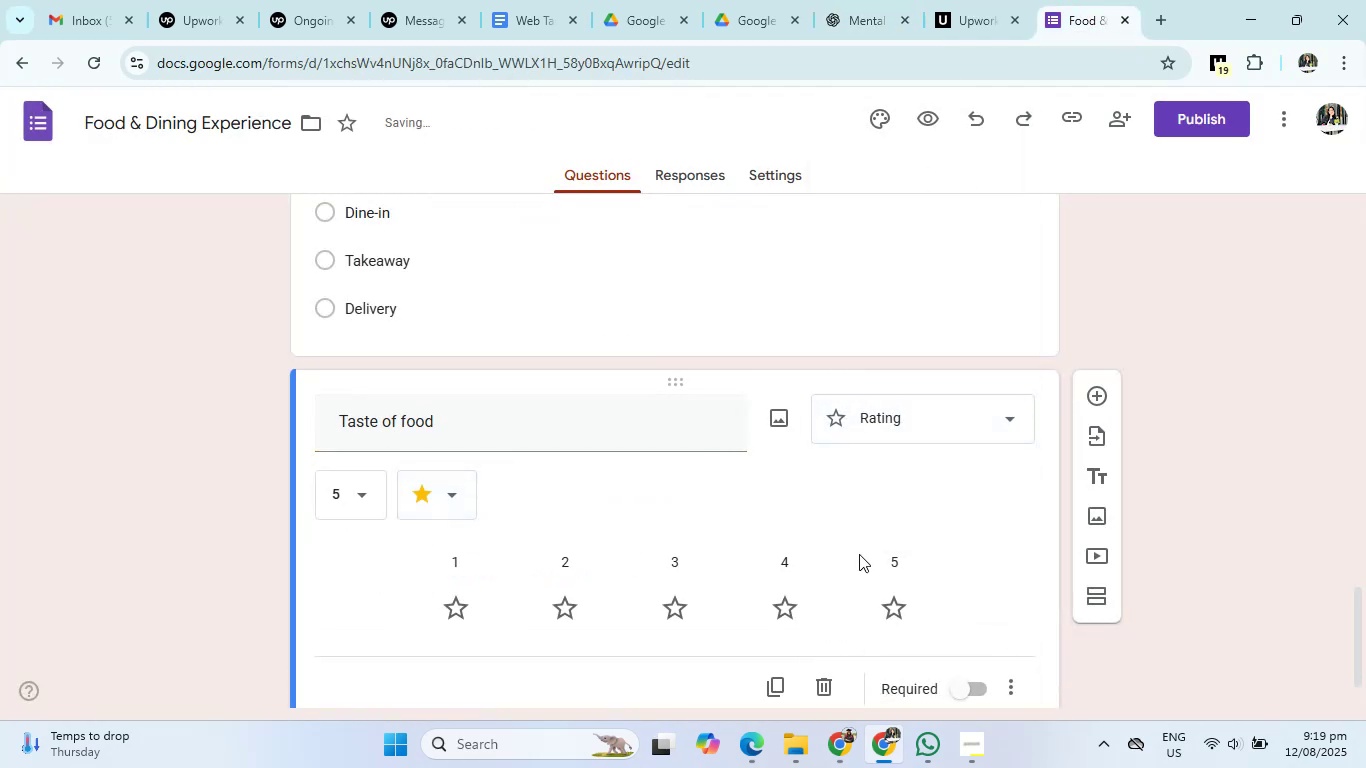 
scroll: coordinate [907, 563], scroll_direction: down, amount: 1.0
 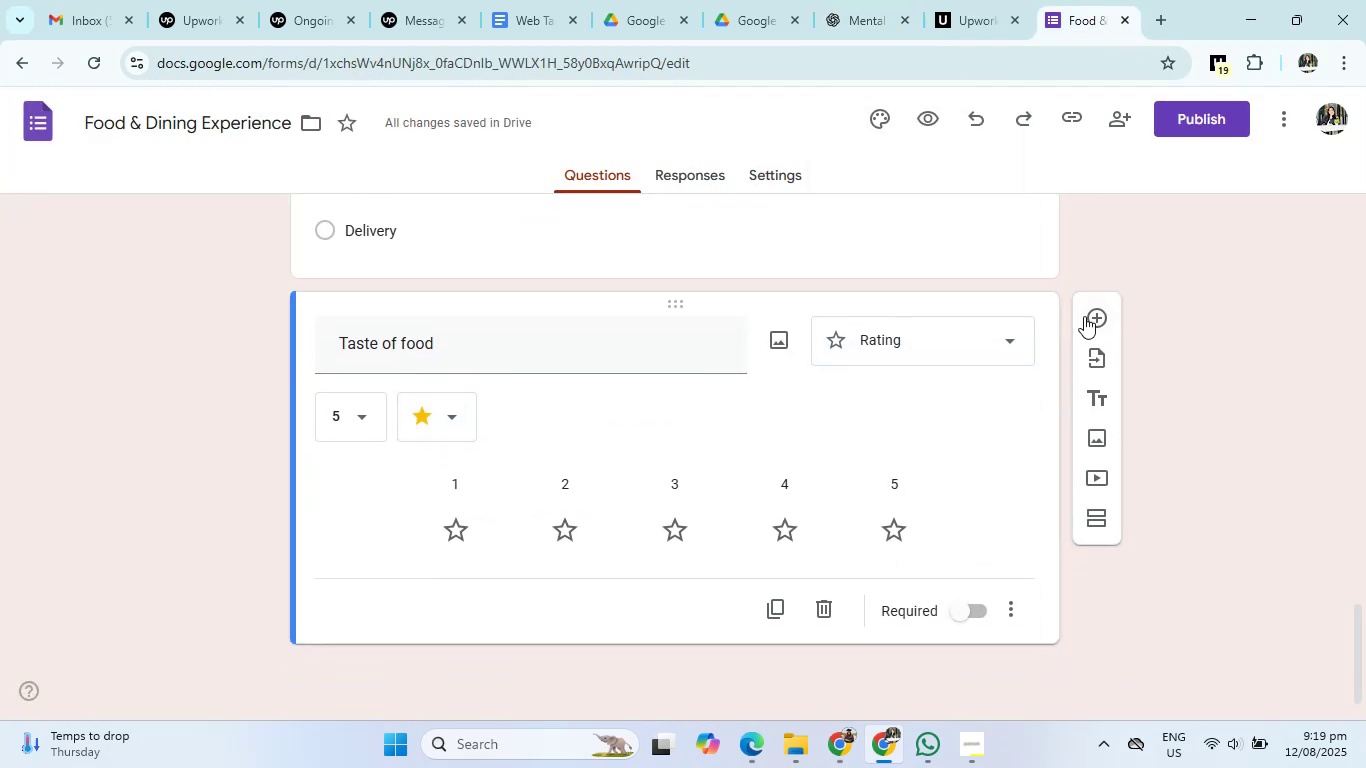 
left_click([1084, 316])
 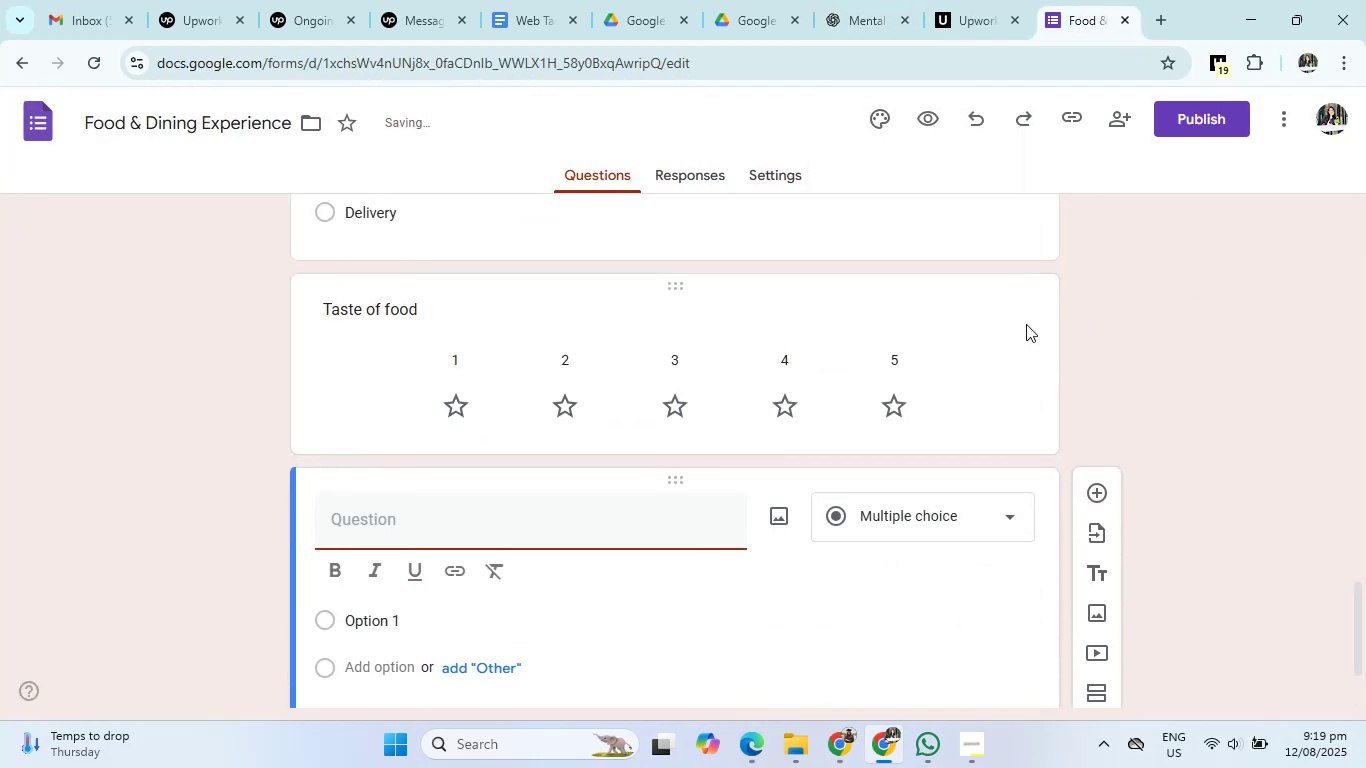 
left_click([740, 354])
 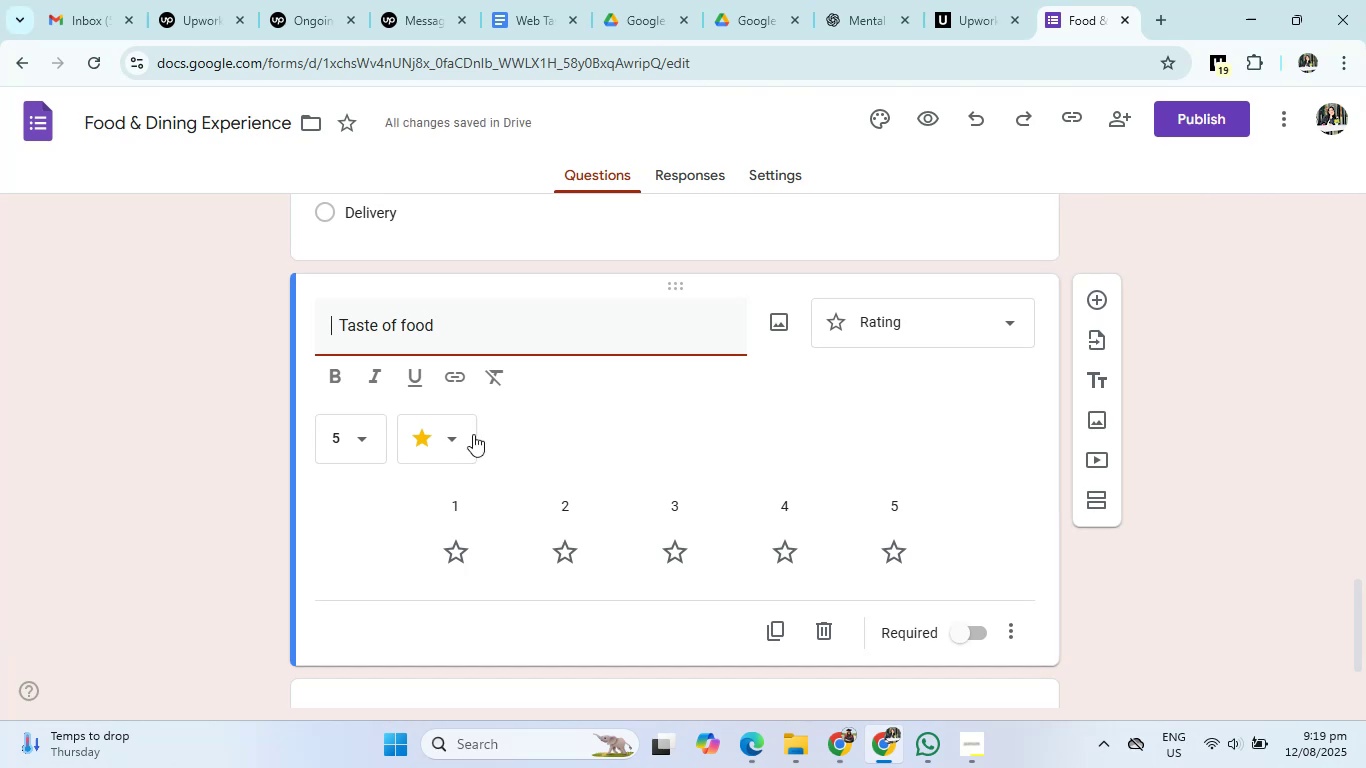 
left_click([359, 439])
 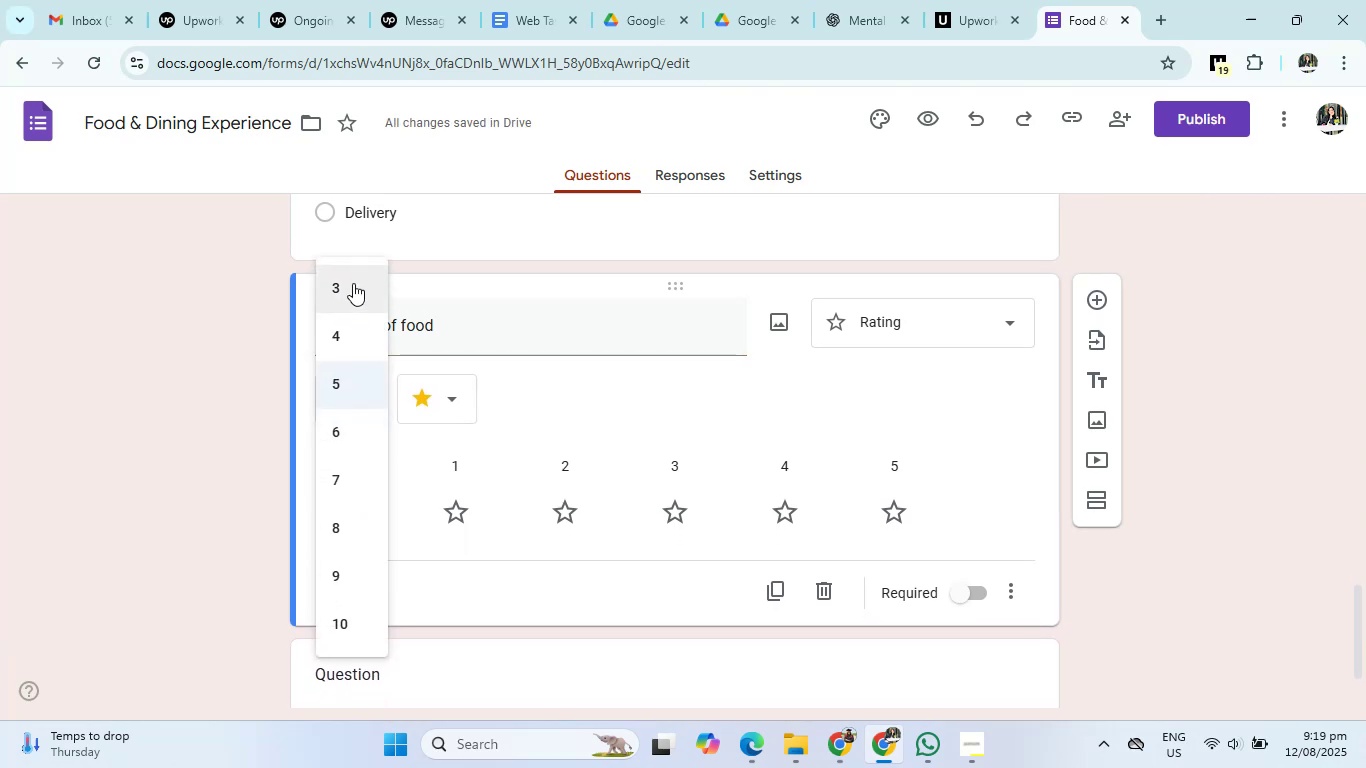 
left_click([353, 283])
 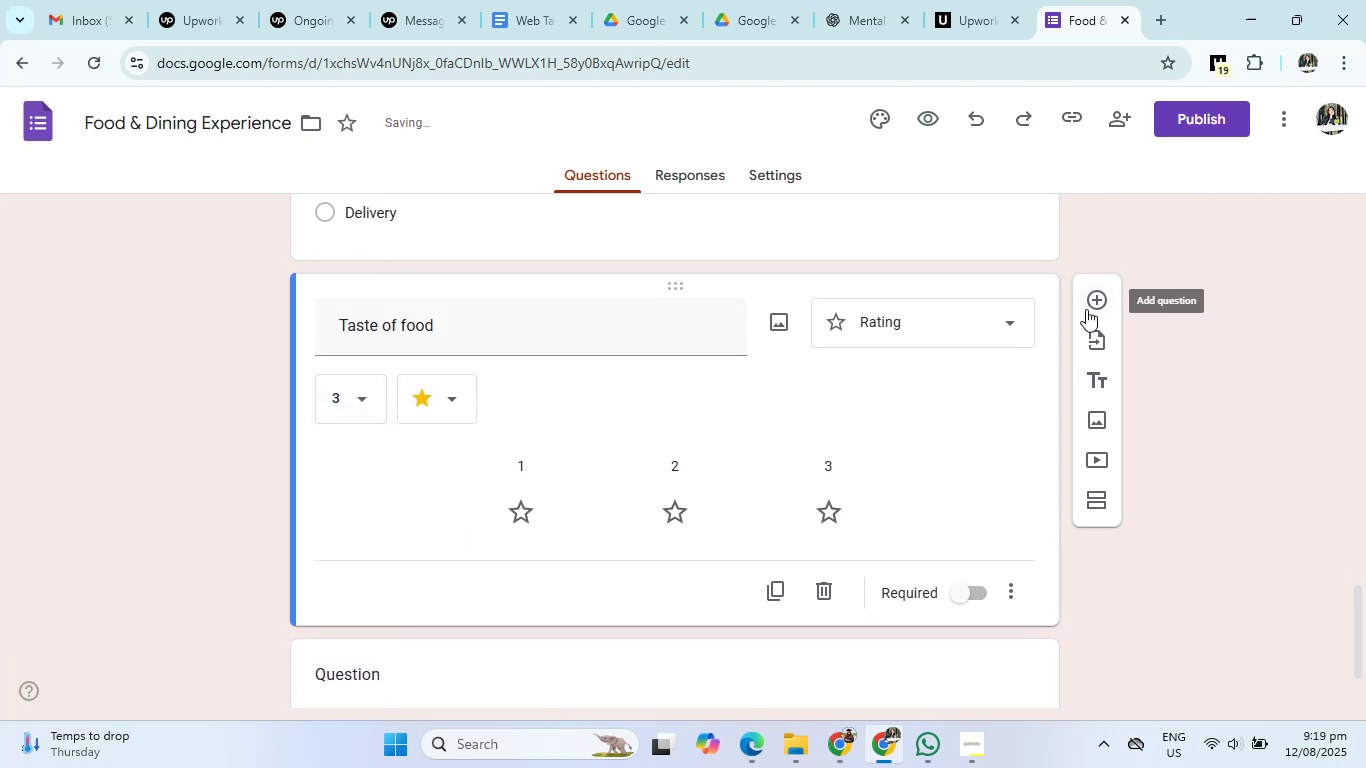 
left_click([1090, 301])
 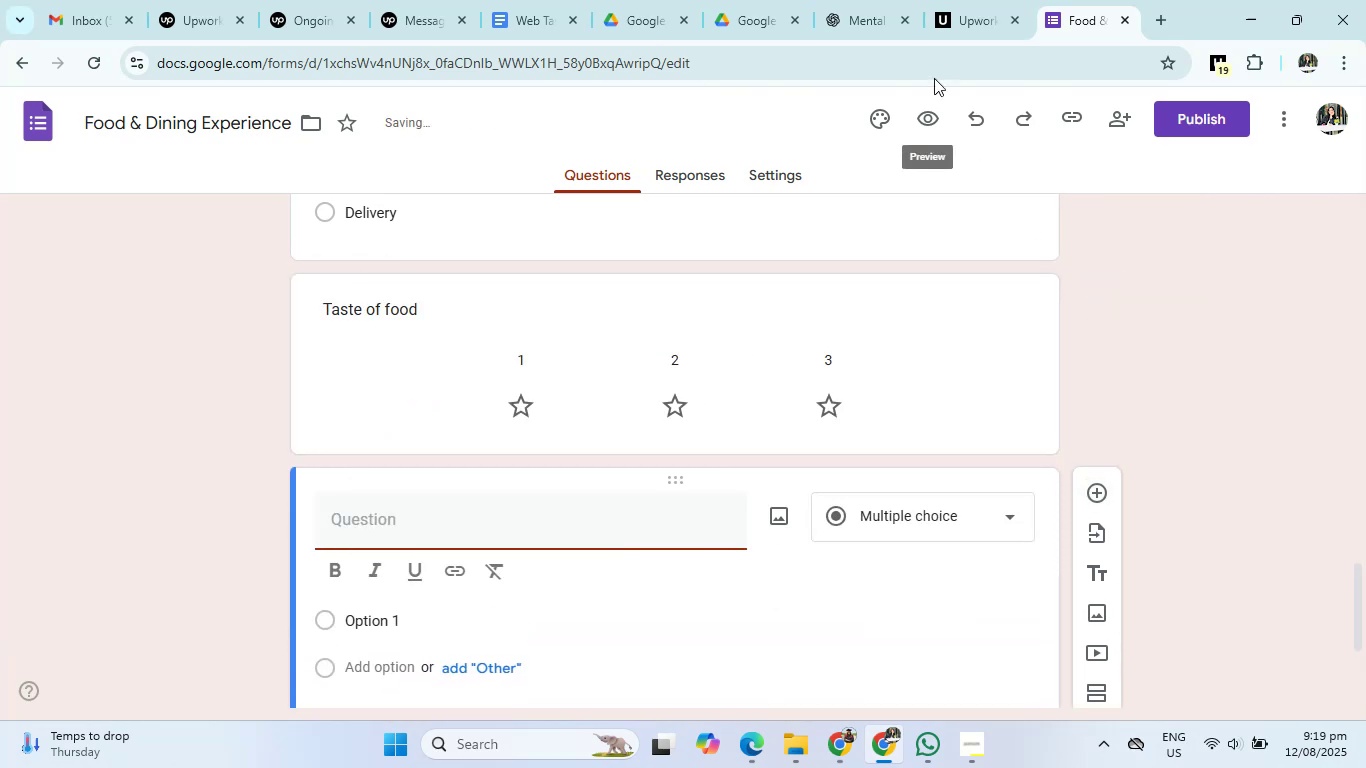 
left_click([832, 0])
 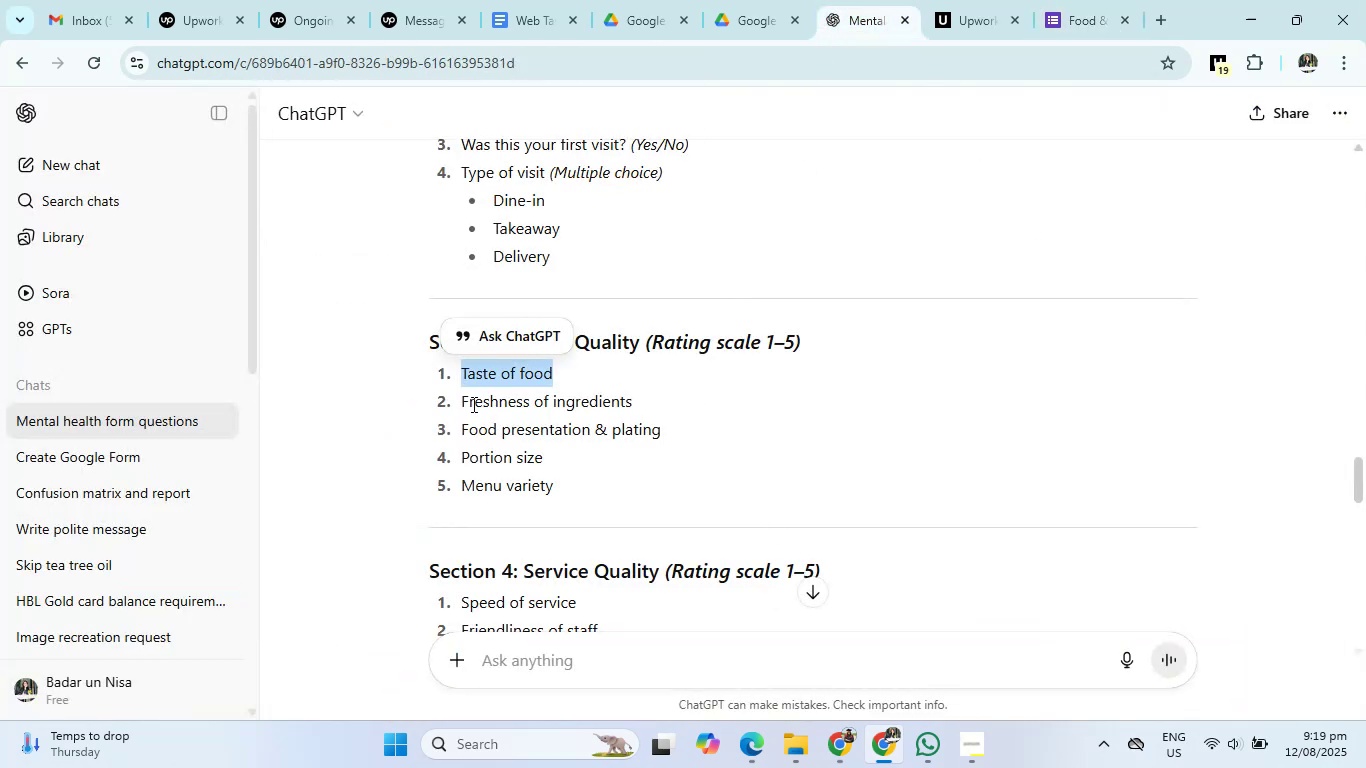 
left_click_drag(start_coordinate=[460, 403], to_coordinate=[645, 402])
 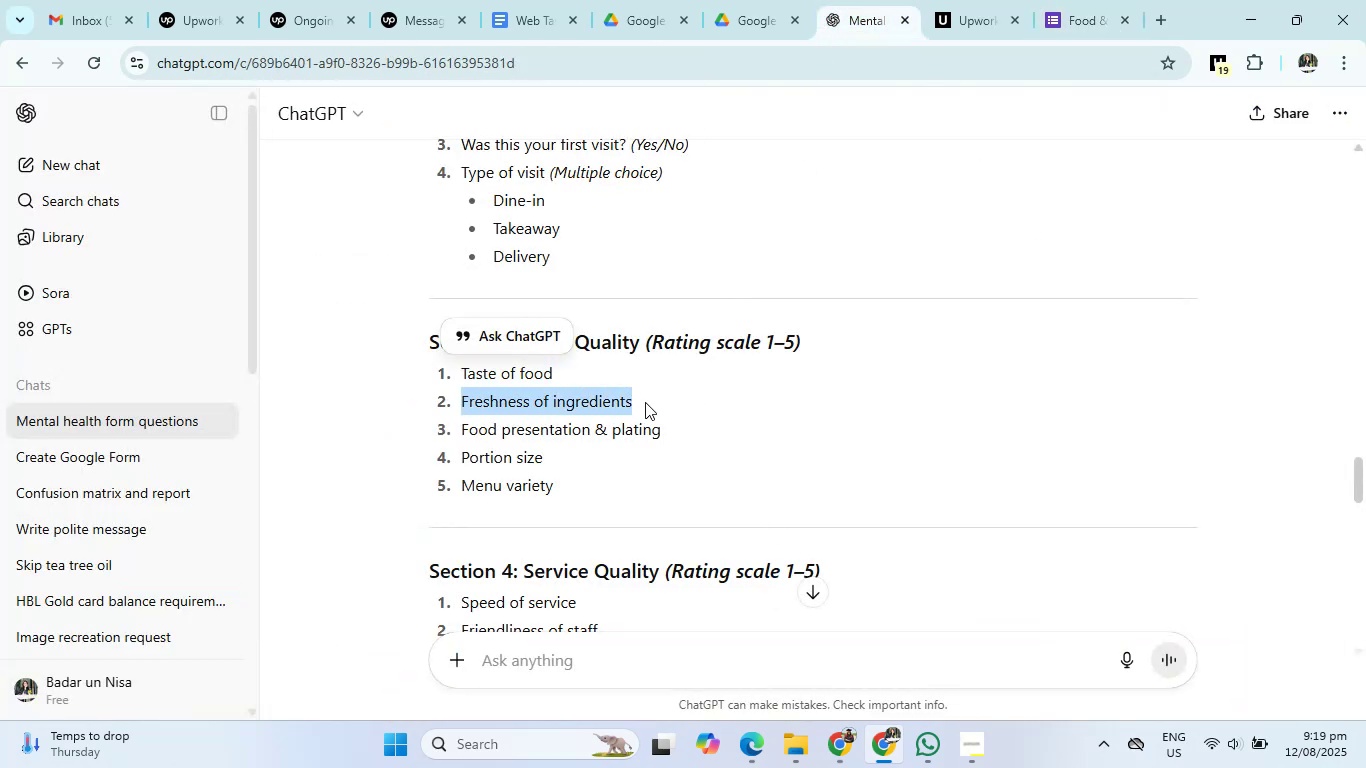 
key(Control+C)
 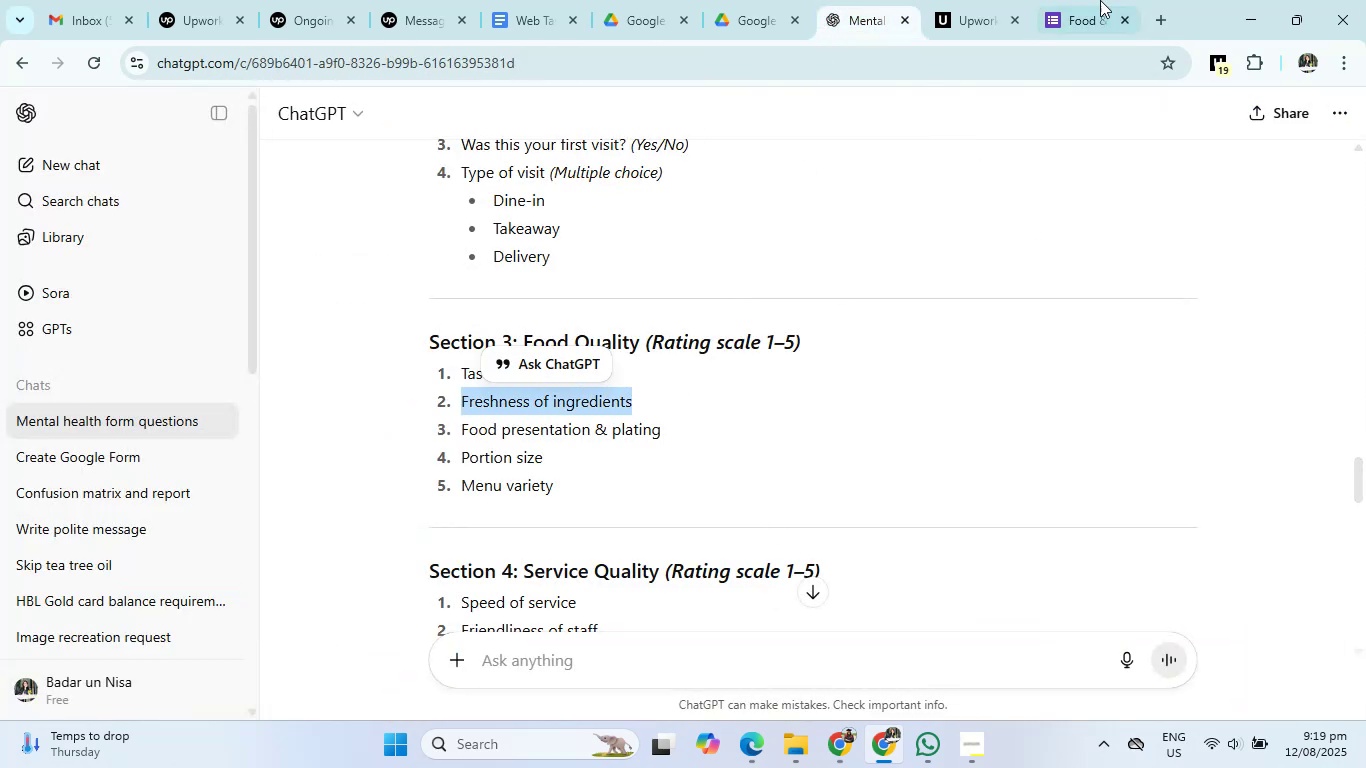 
left_click([1104, 0])
 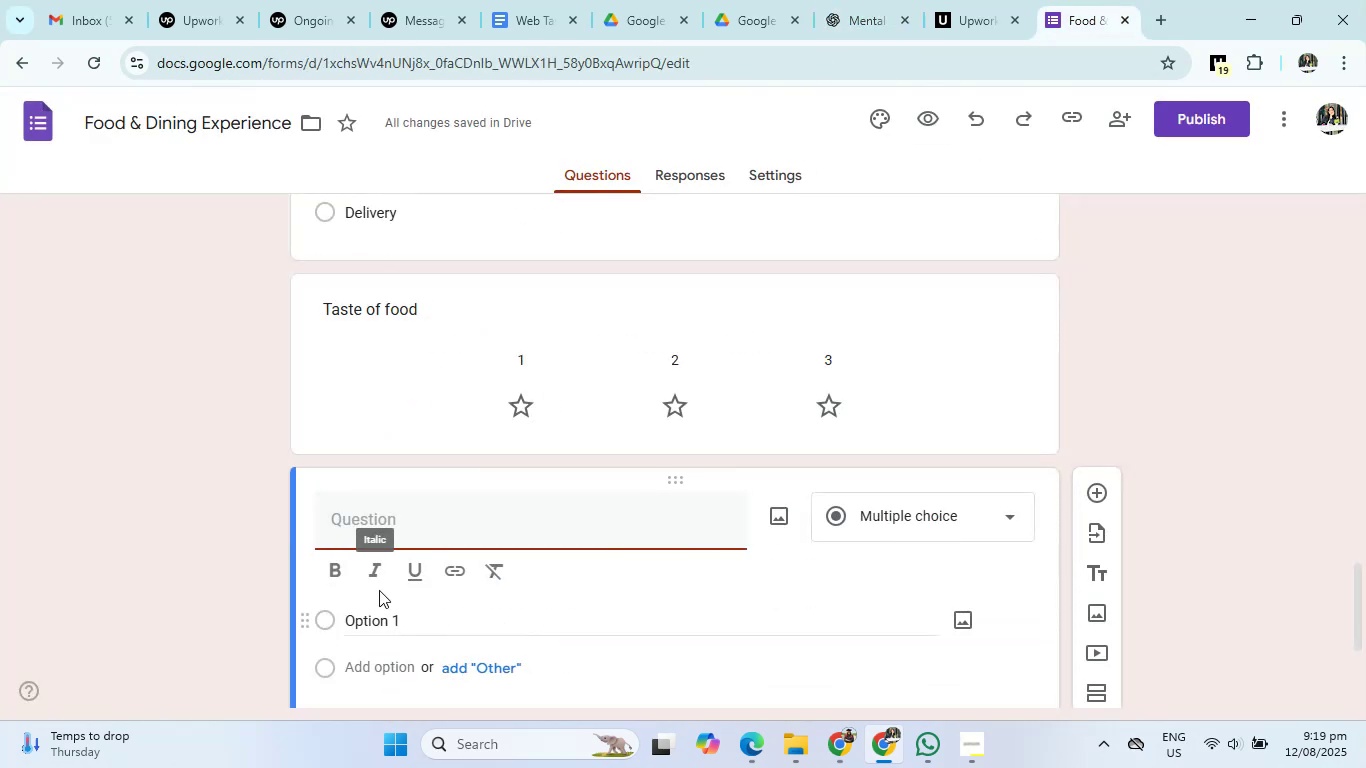 
left_click([423, 527])
 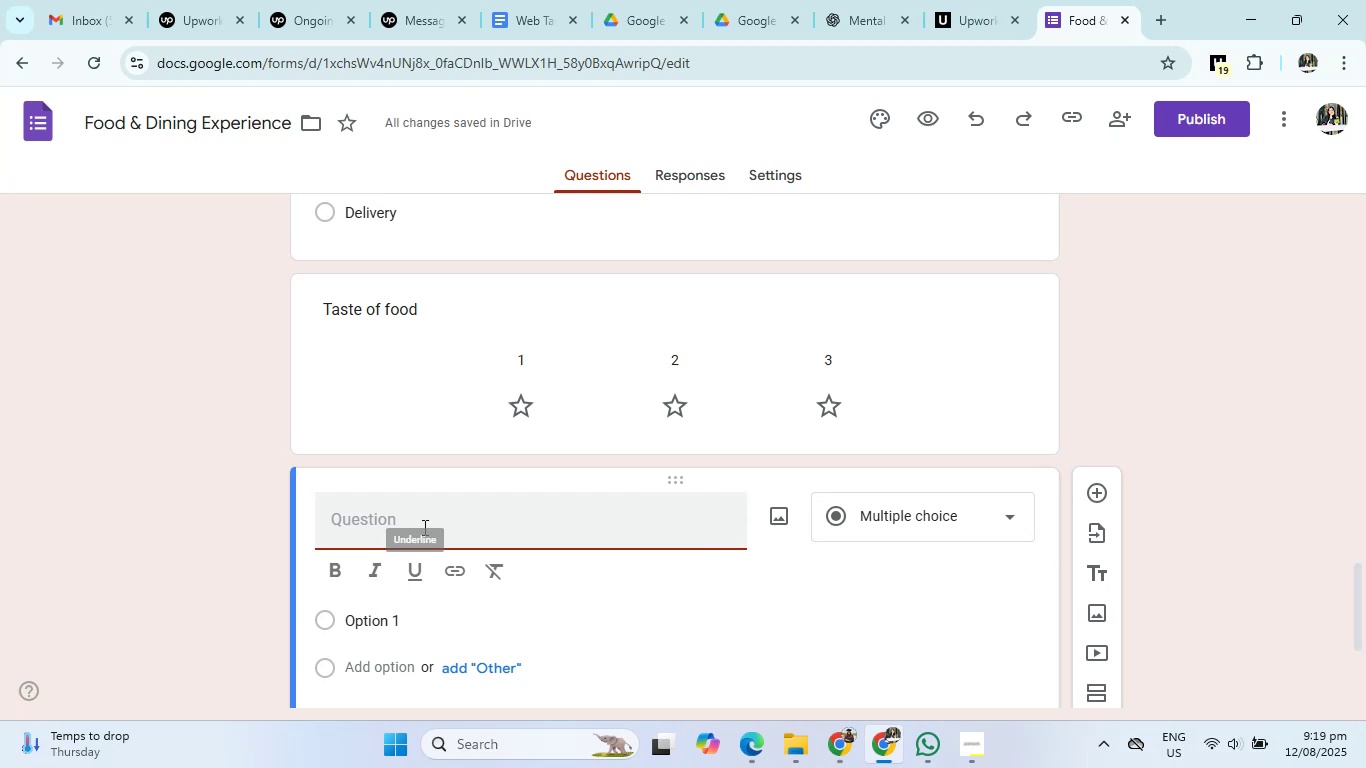 
key(Control+V)
 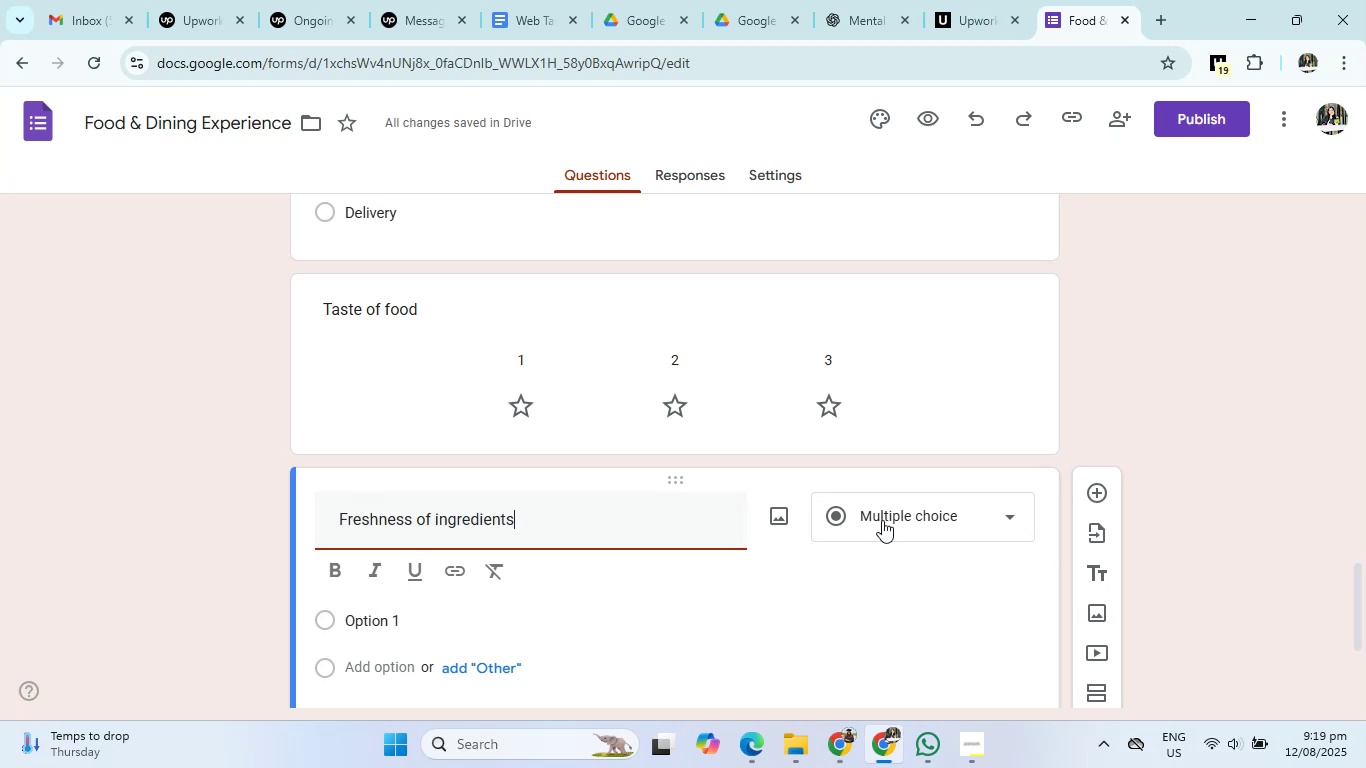 
left_click([895, 519])
 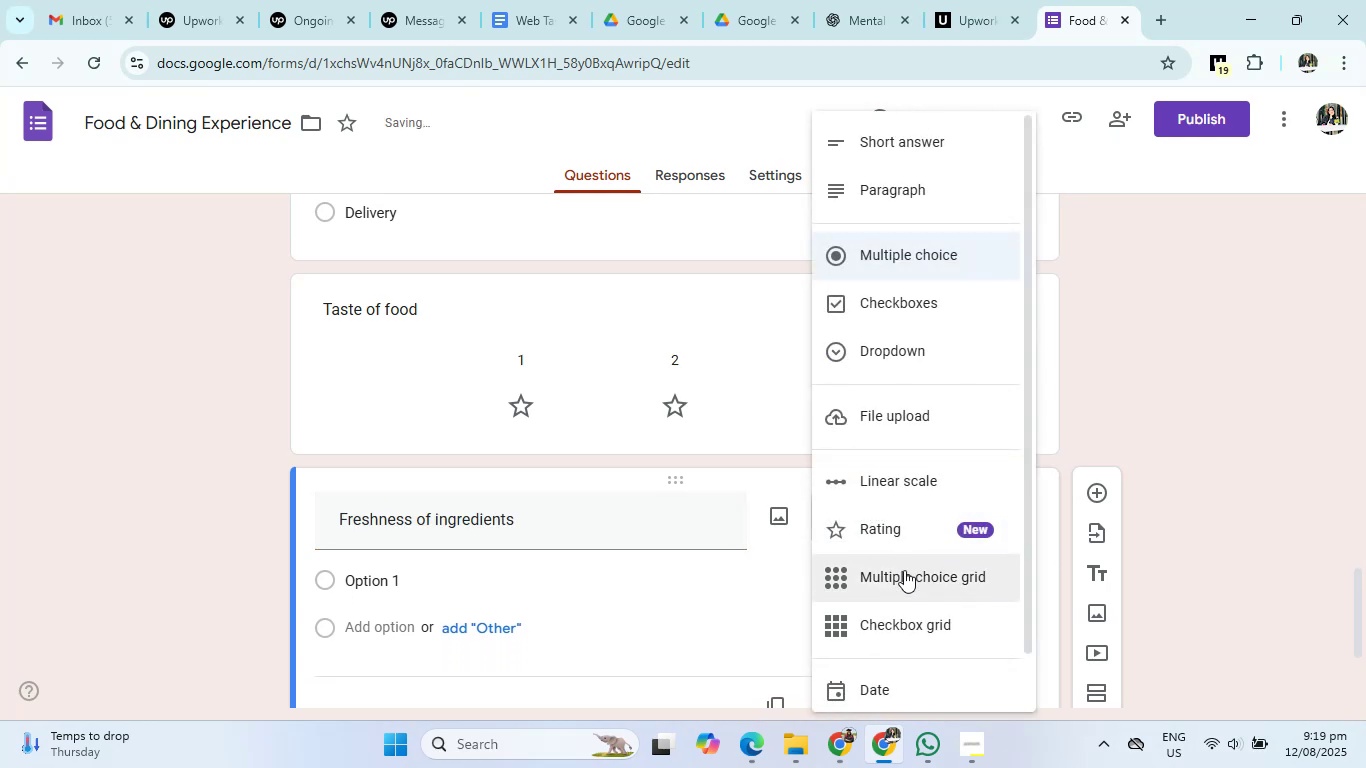 
left_click([905, 530])
 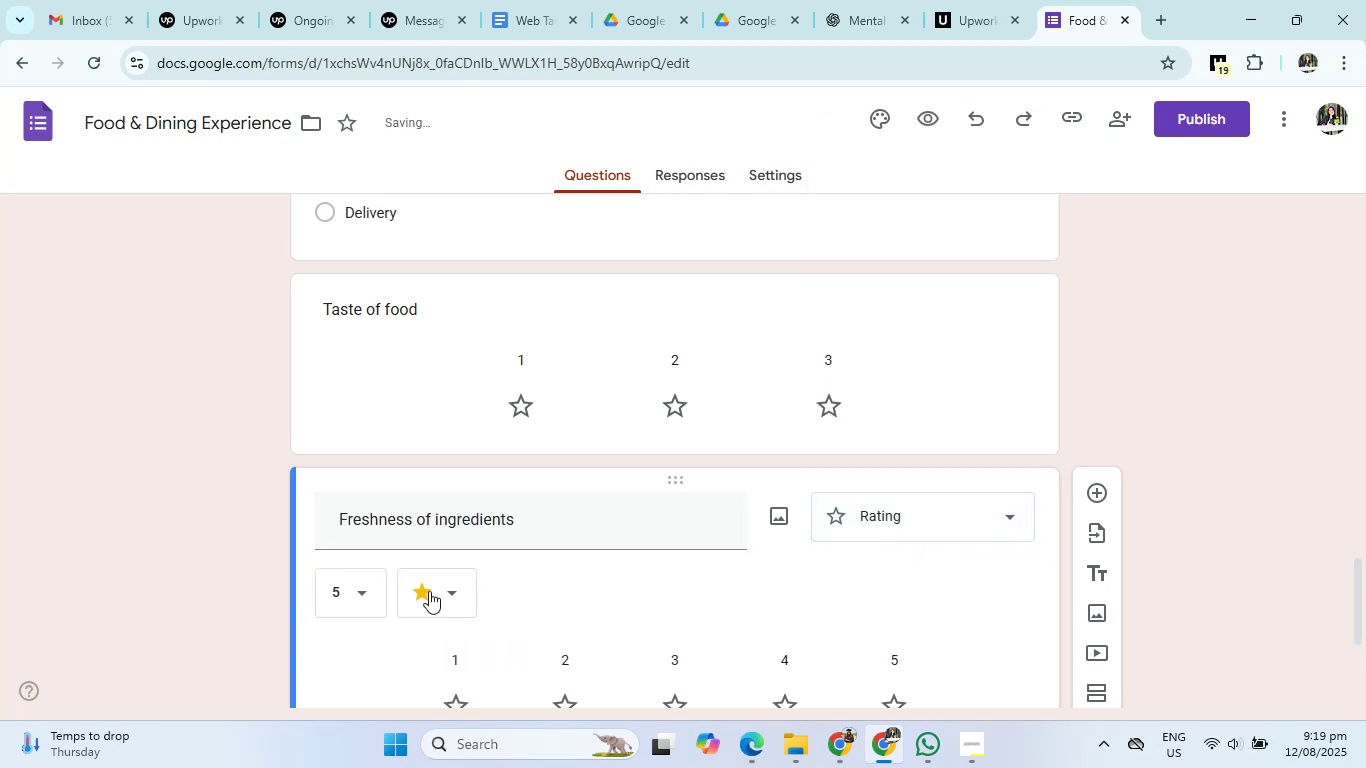 
left_click([348, 594])
 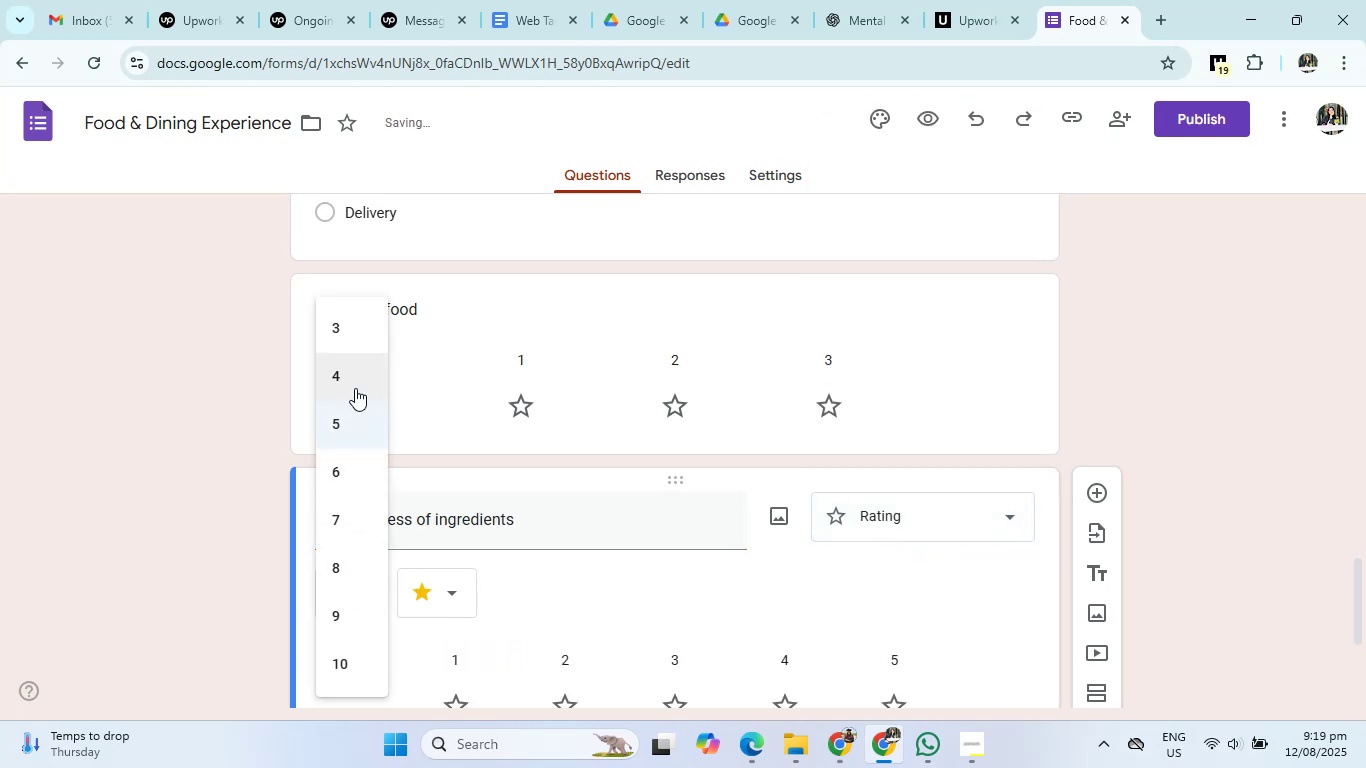 
left_click([354, 334])
 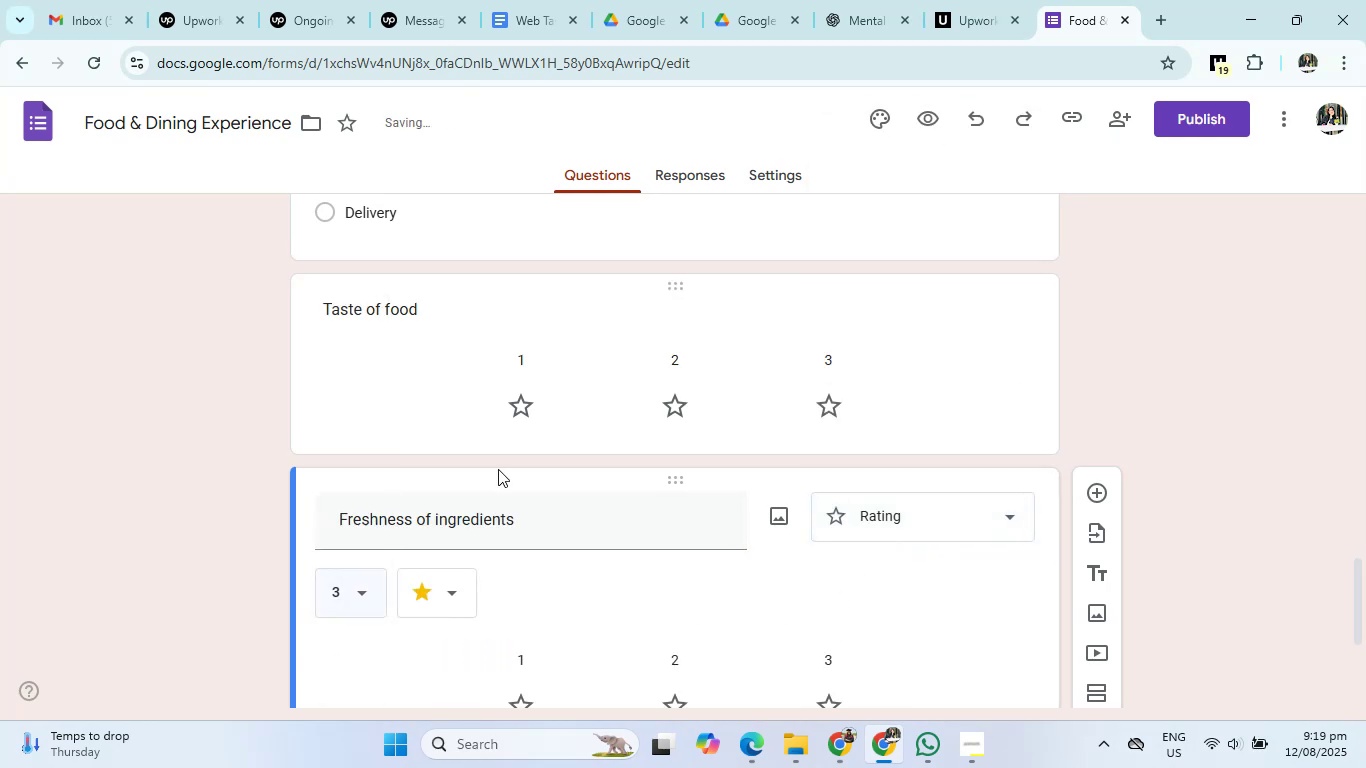 
scroll: coordinate [759, 575], scroll_direction: down, amount: 3.0
 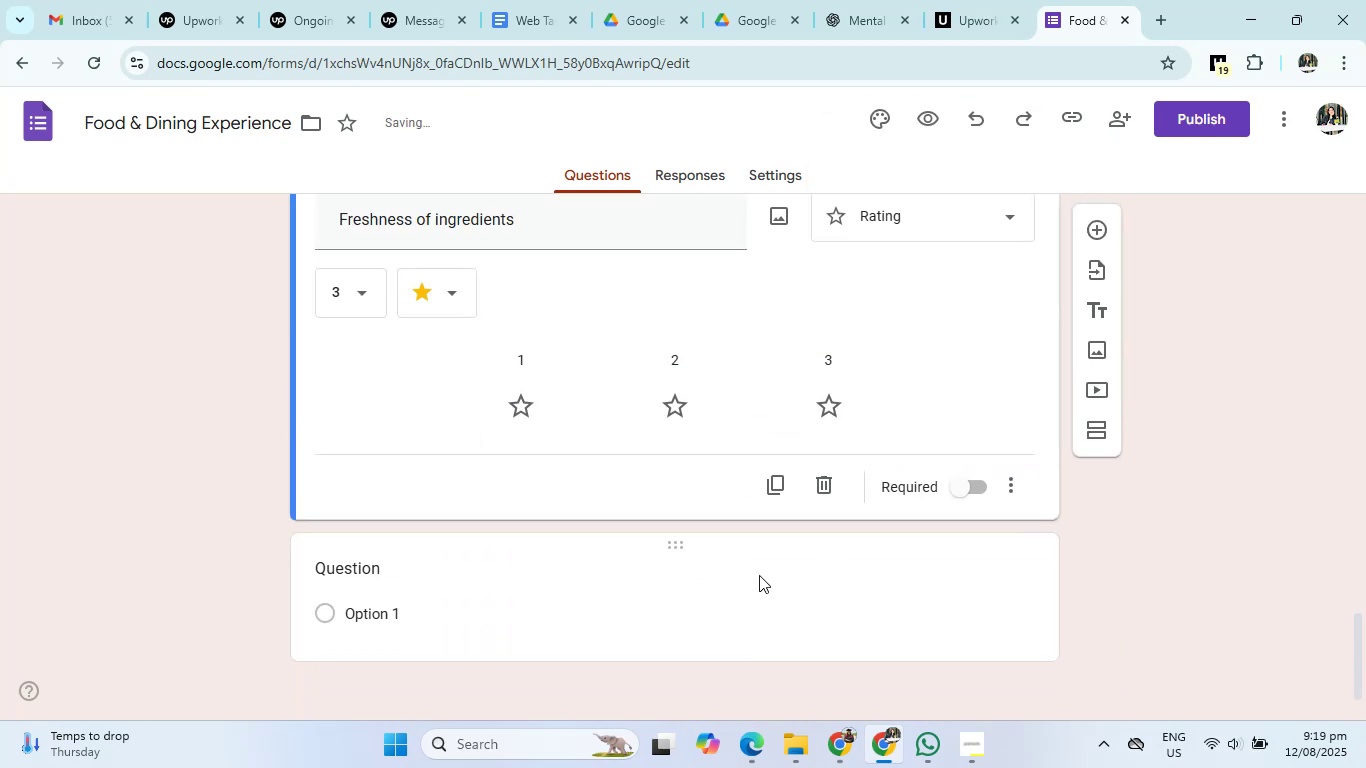 
scroll: coordinate [759, 575], scroll_direction: up, amount: 4.0
 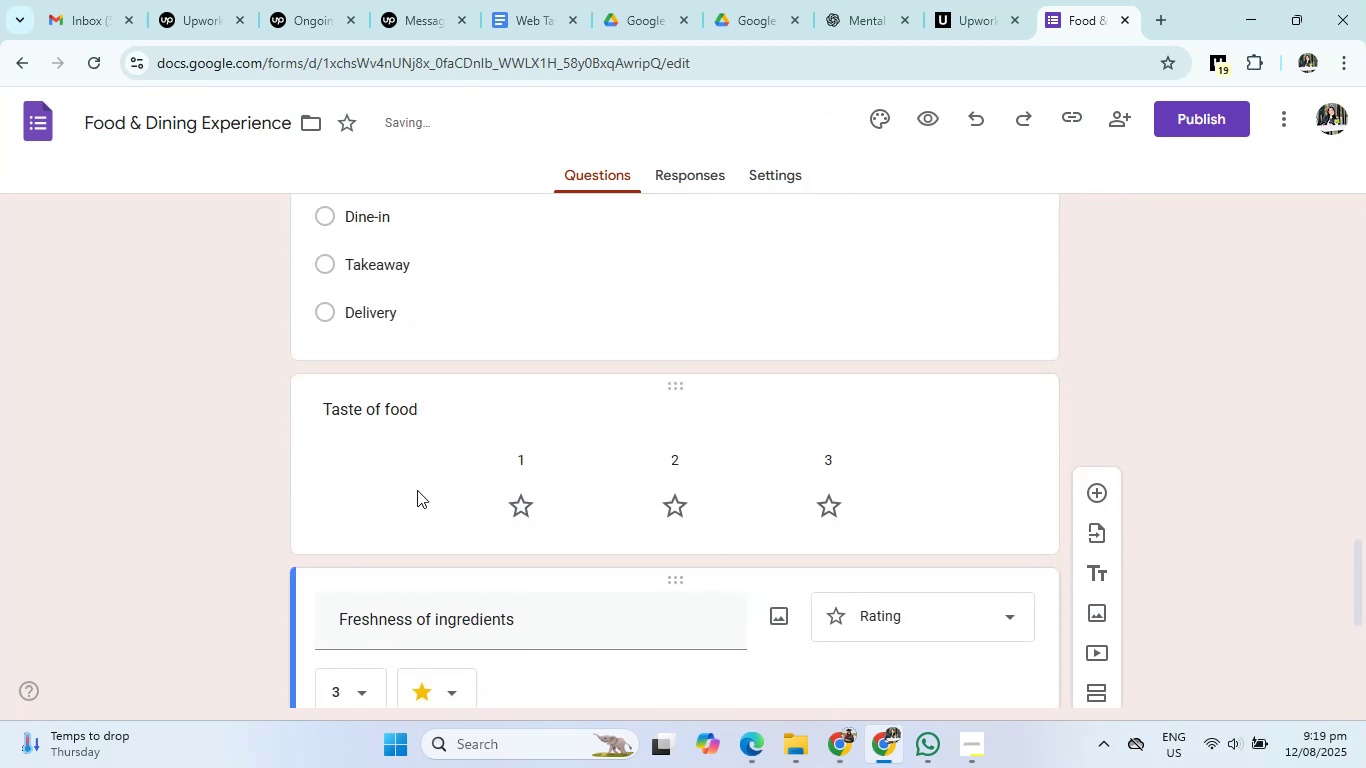 
left_click([418, 417])
 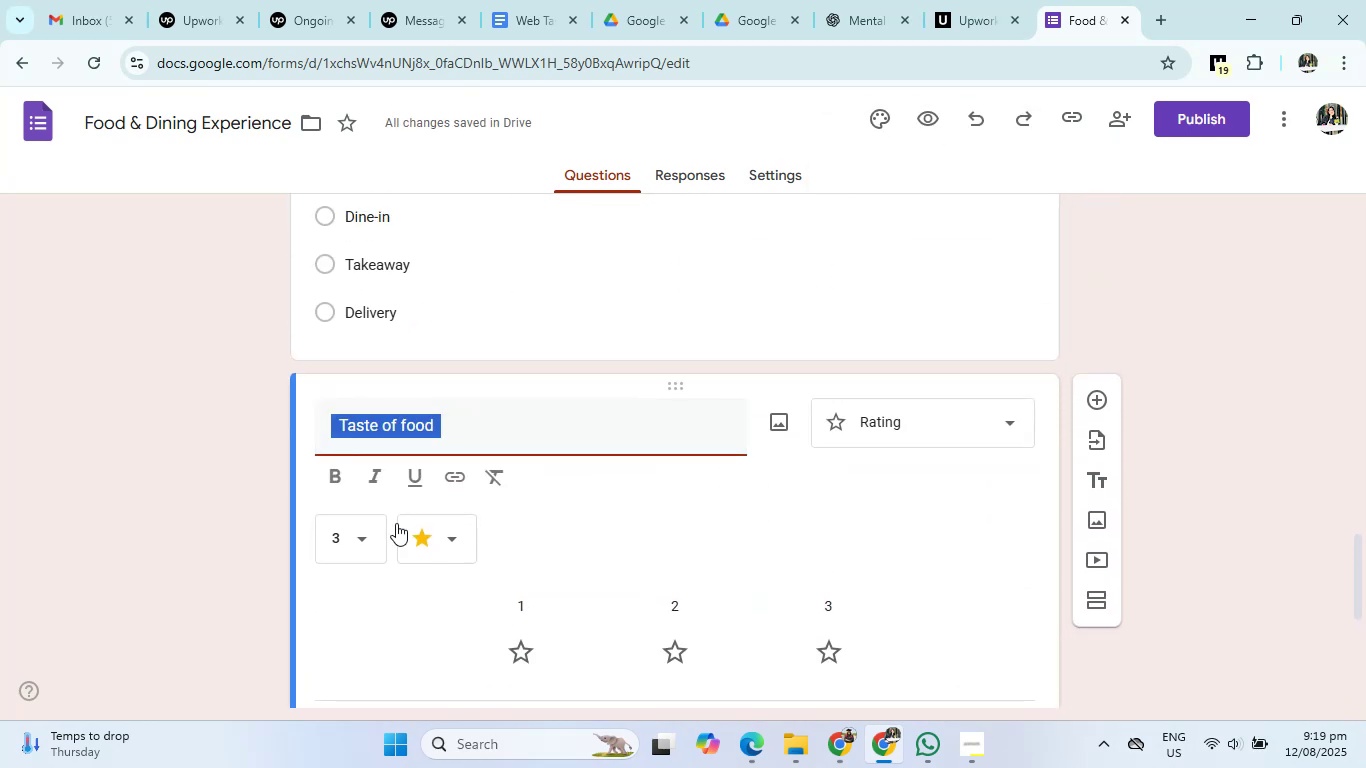 
left_click([357, 541])
 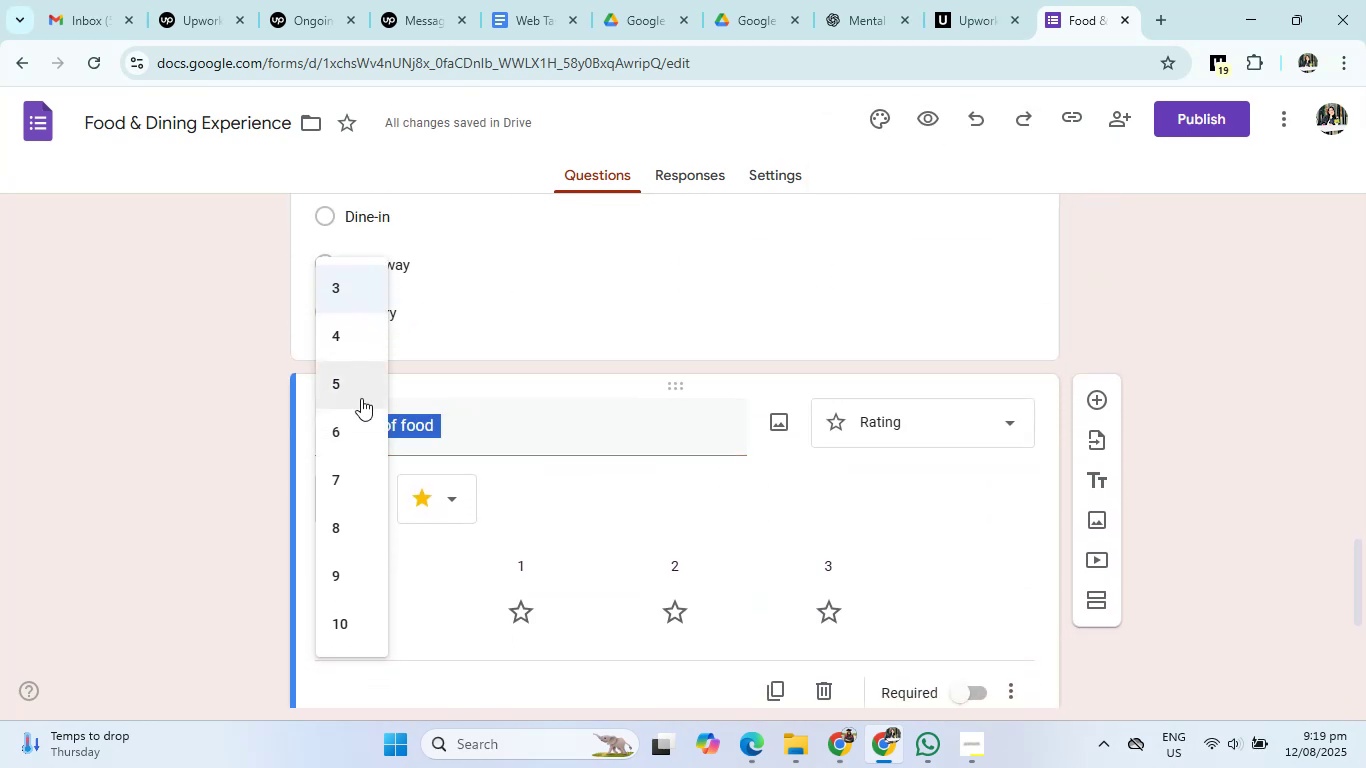 
left_click([360, 387])
 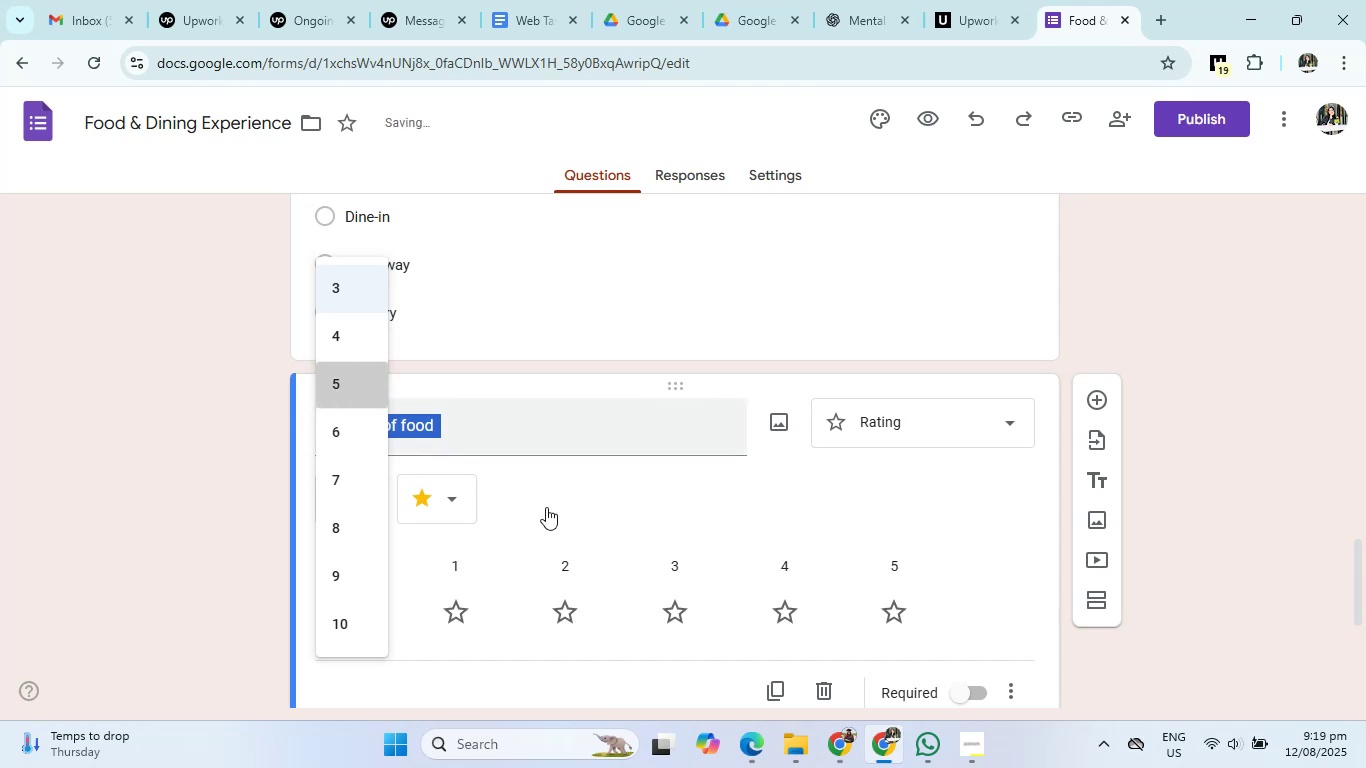 
scroll: coordinate [732, 580], scroll_direction: down, amount: 3.0
 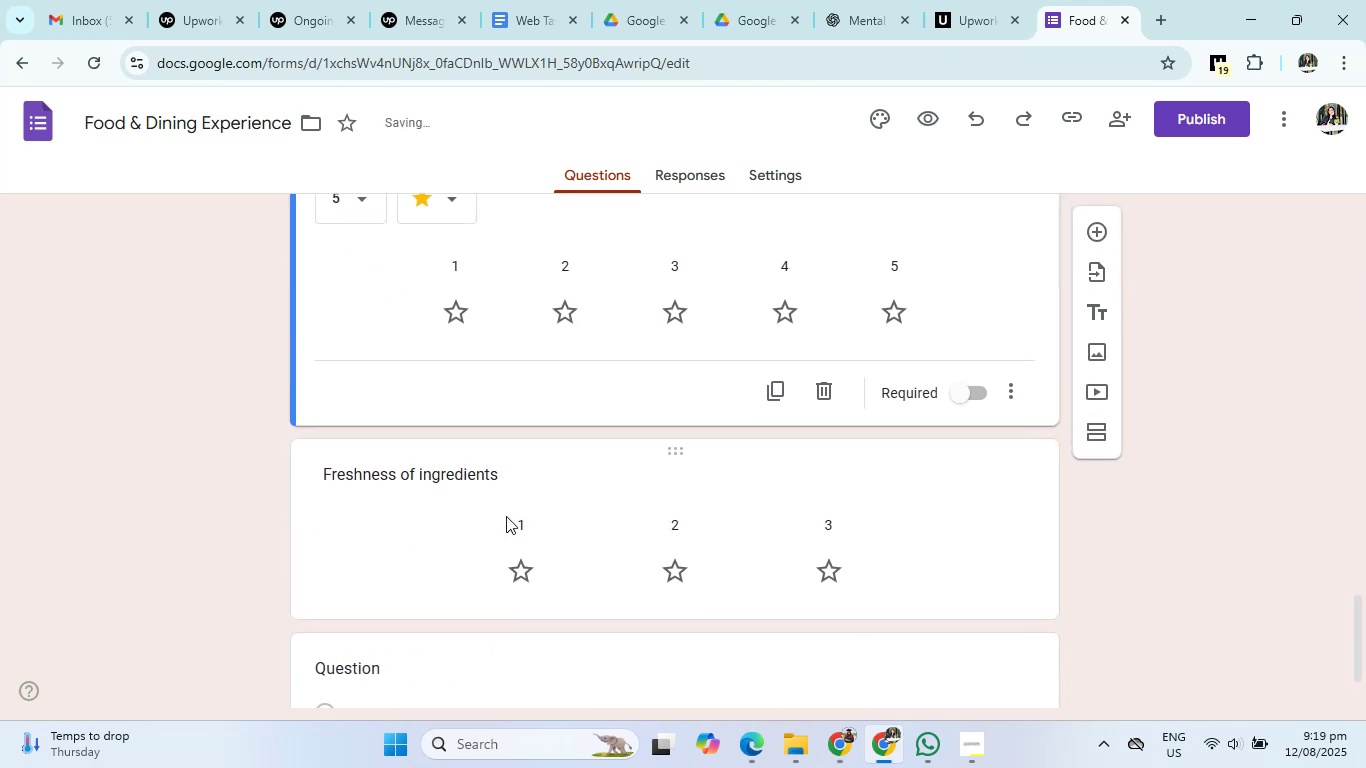 
left_click([460, 506])
 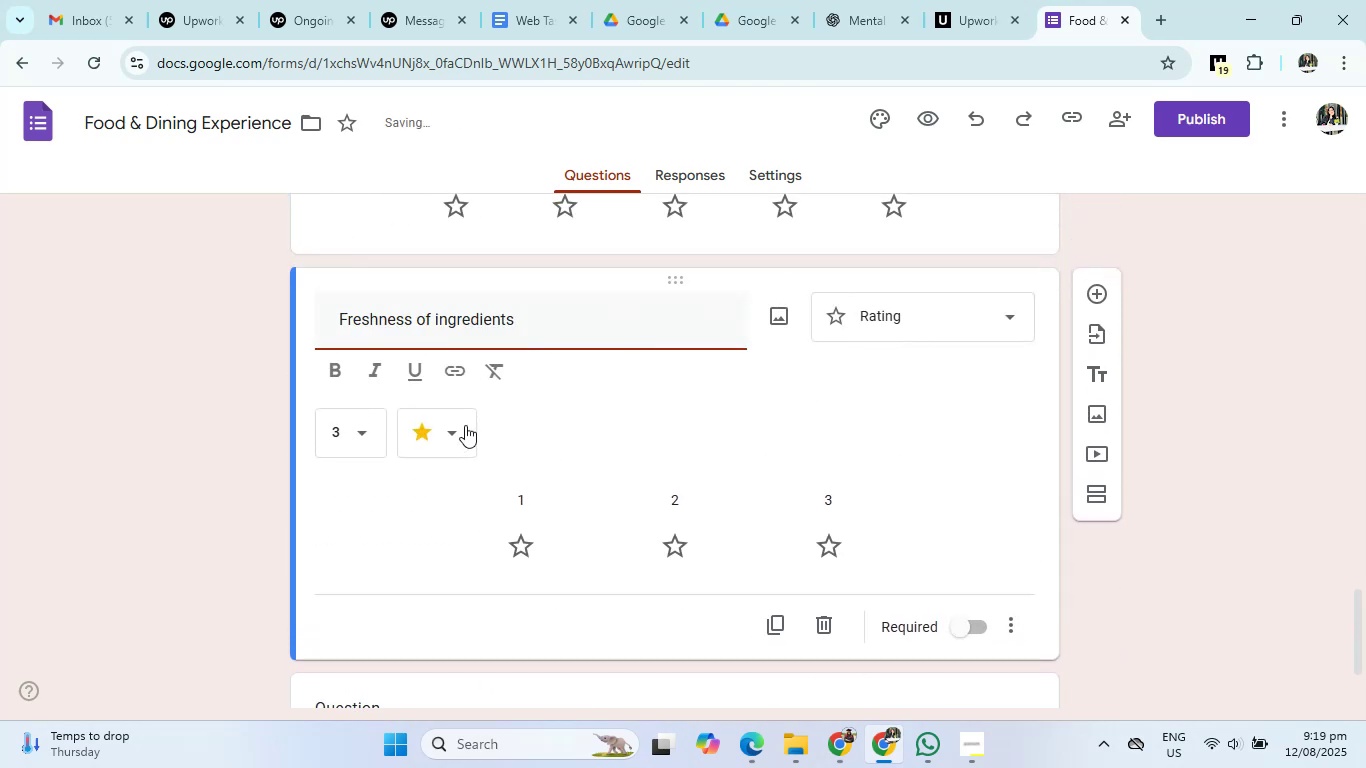 
left_click([367, 432])
 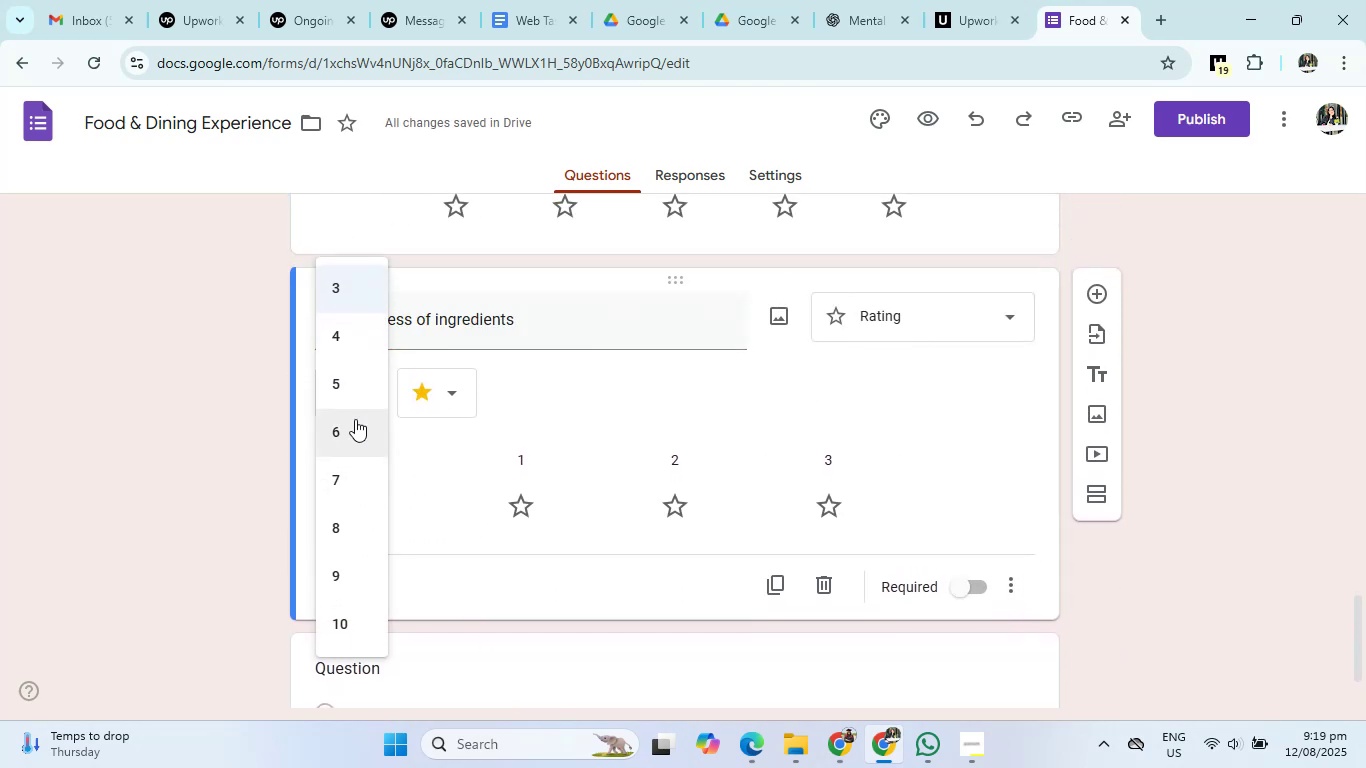 
left_click([354, 384])
 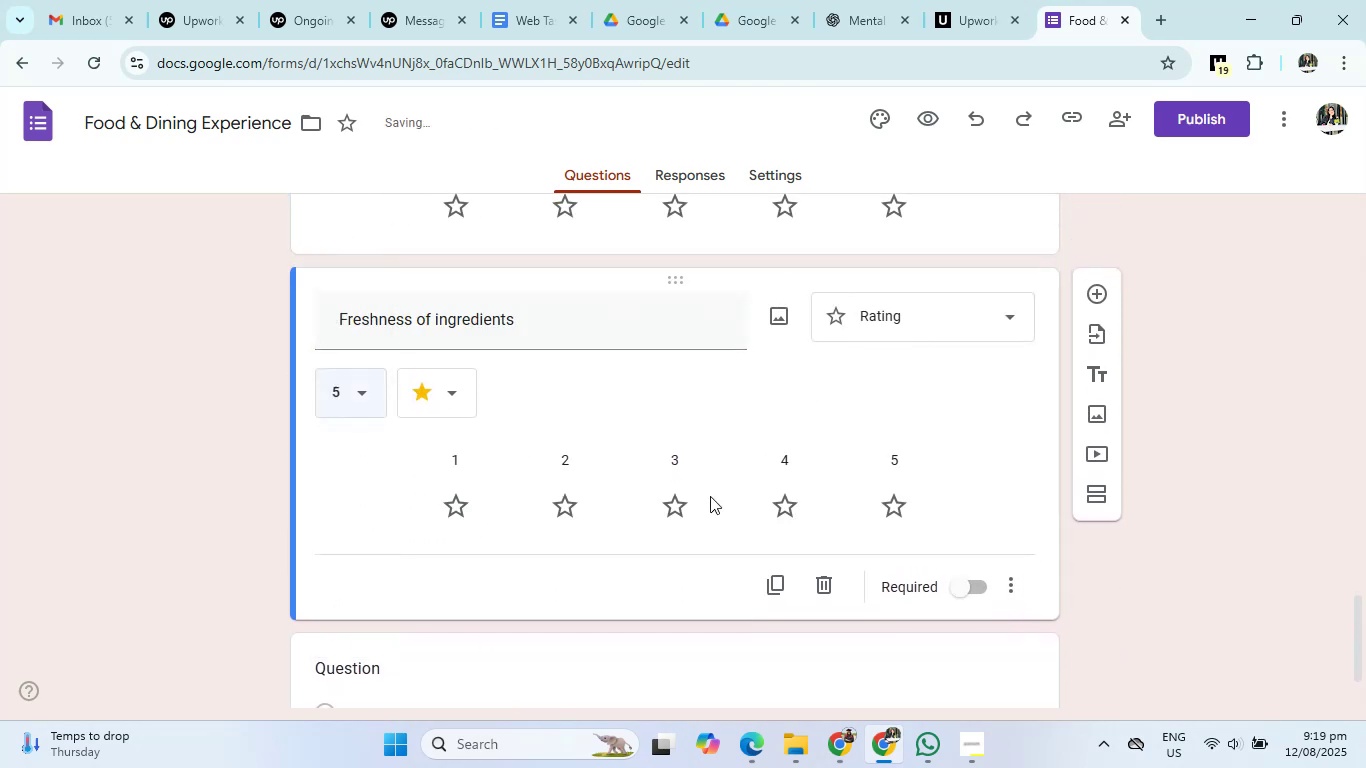 
scroll: coordinate [751, 509], scroll_direction: down, amount: 2.0
 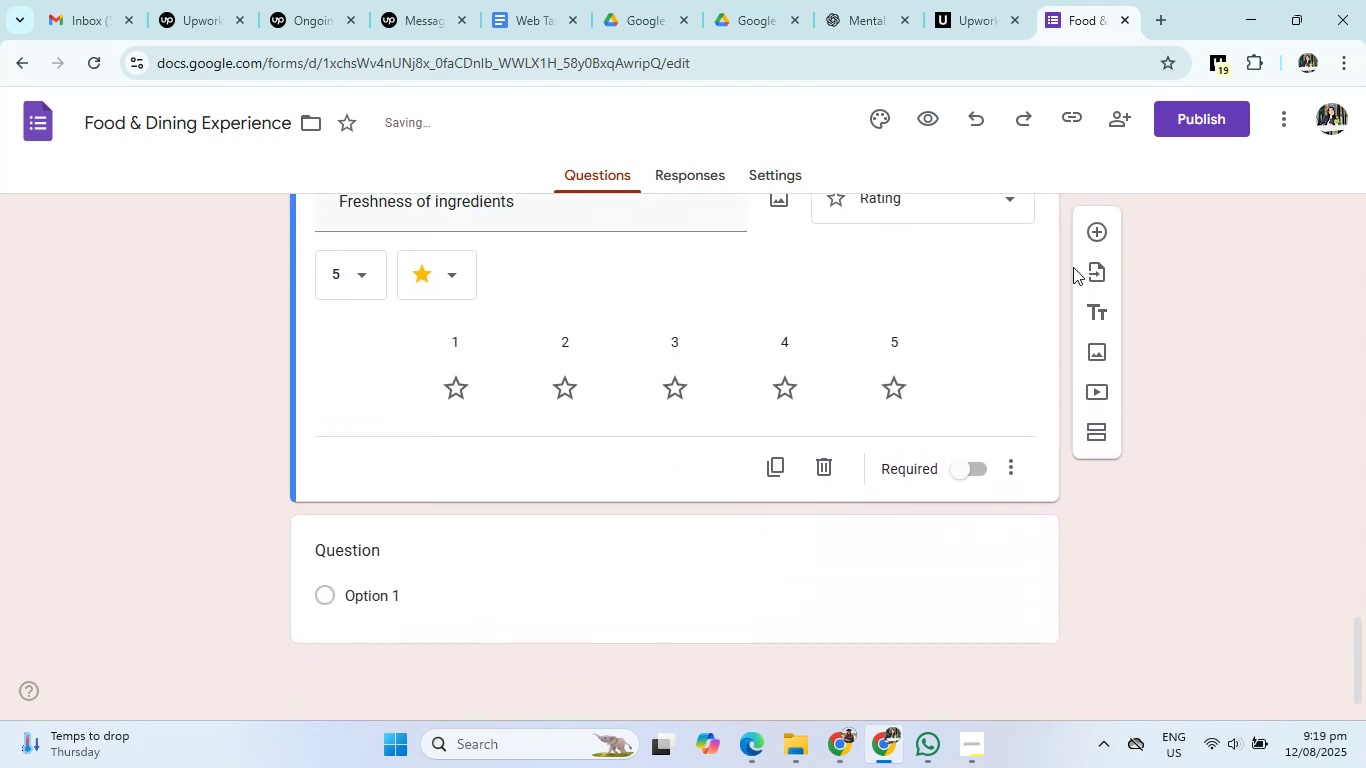 
left_click([1101, 226])
 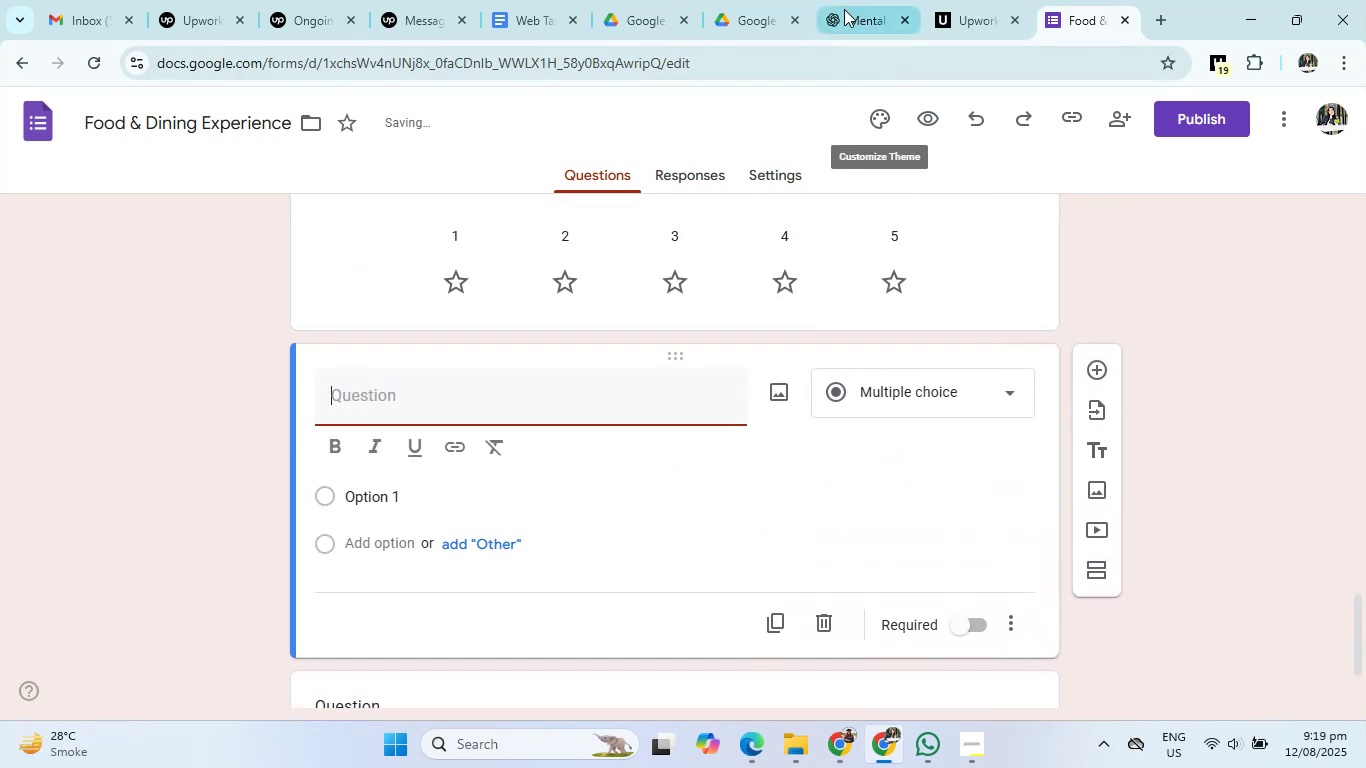 
left_click([843, 8])
 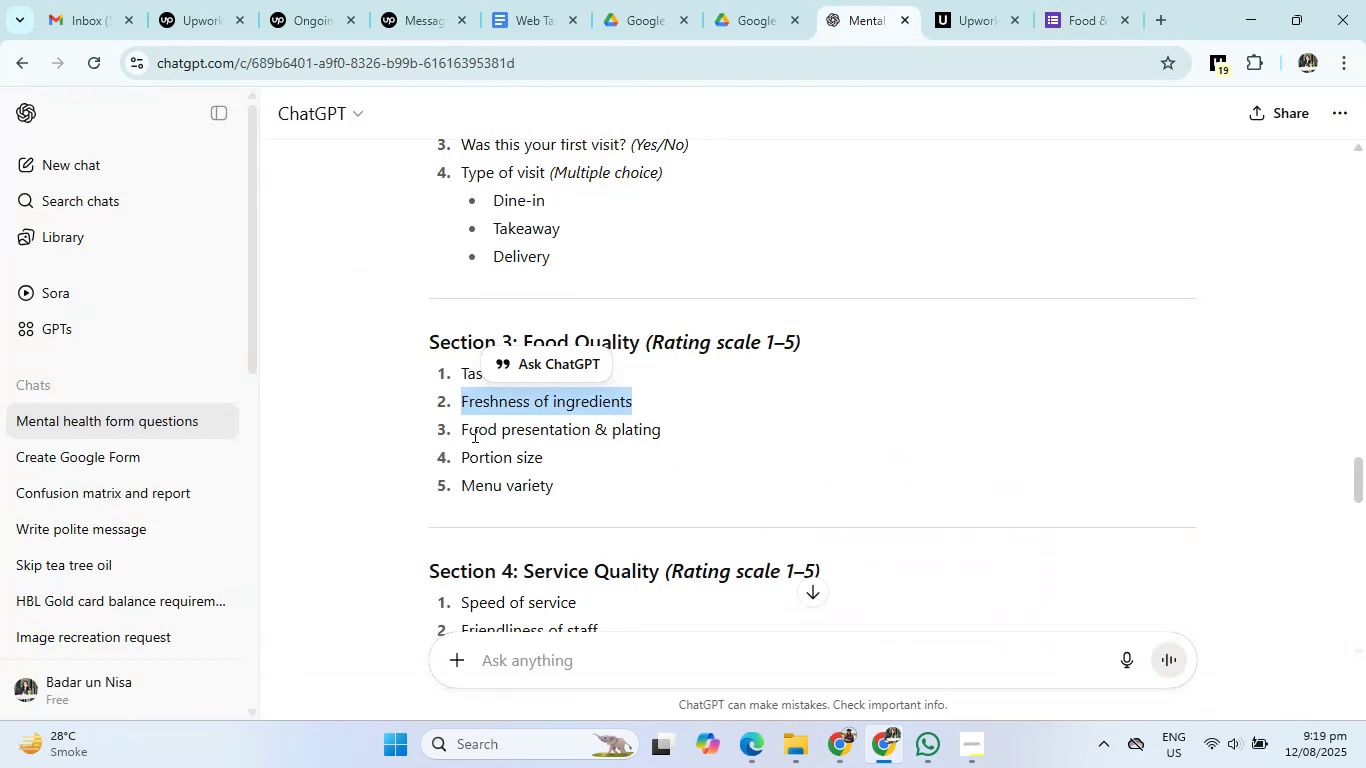 
left_click_drag(start_coordinate=[461, 433], to_coordinate=[701, 428])
 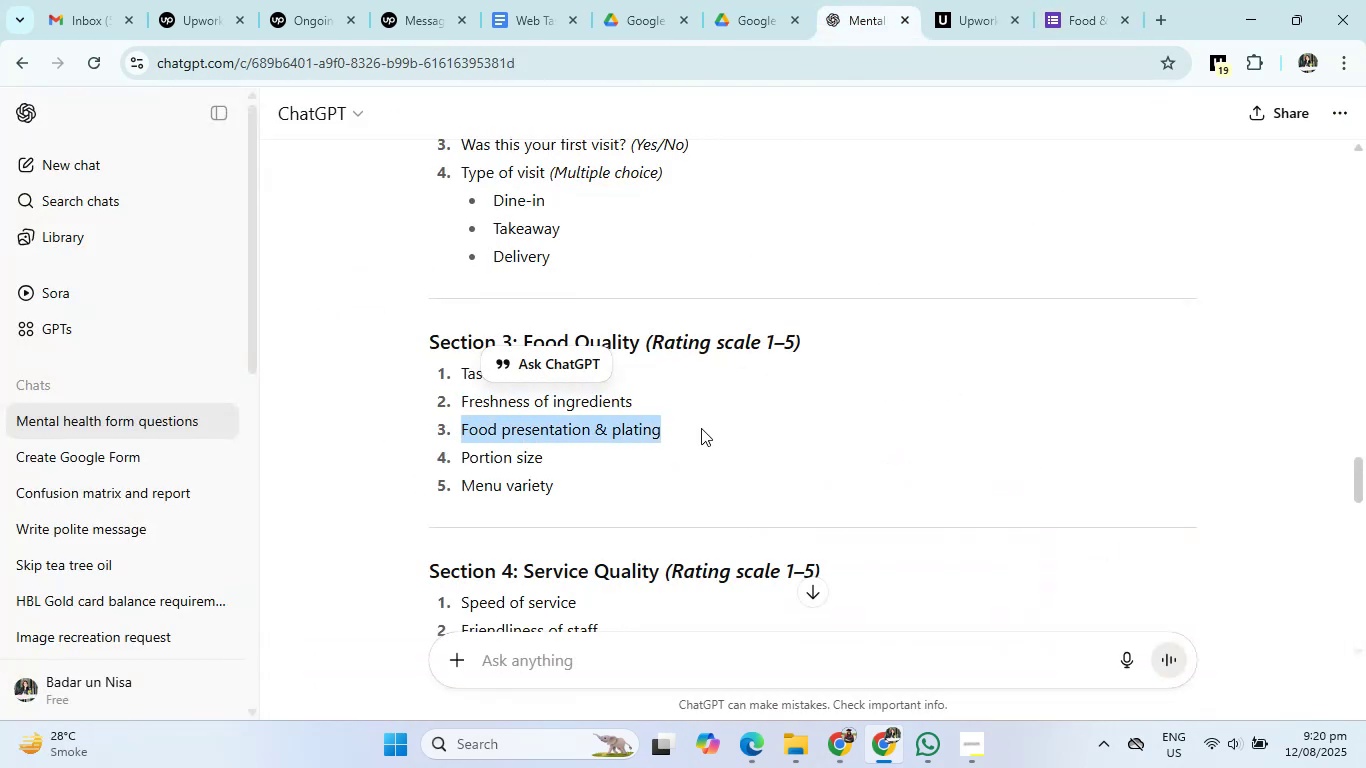 
key(Control+C)
 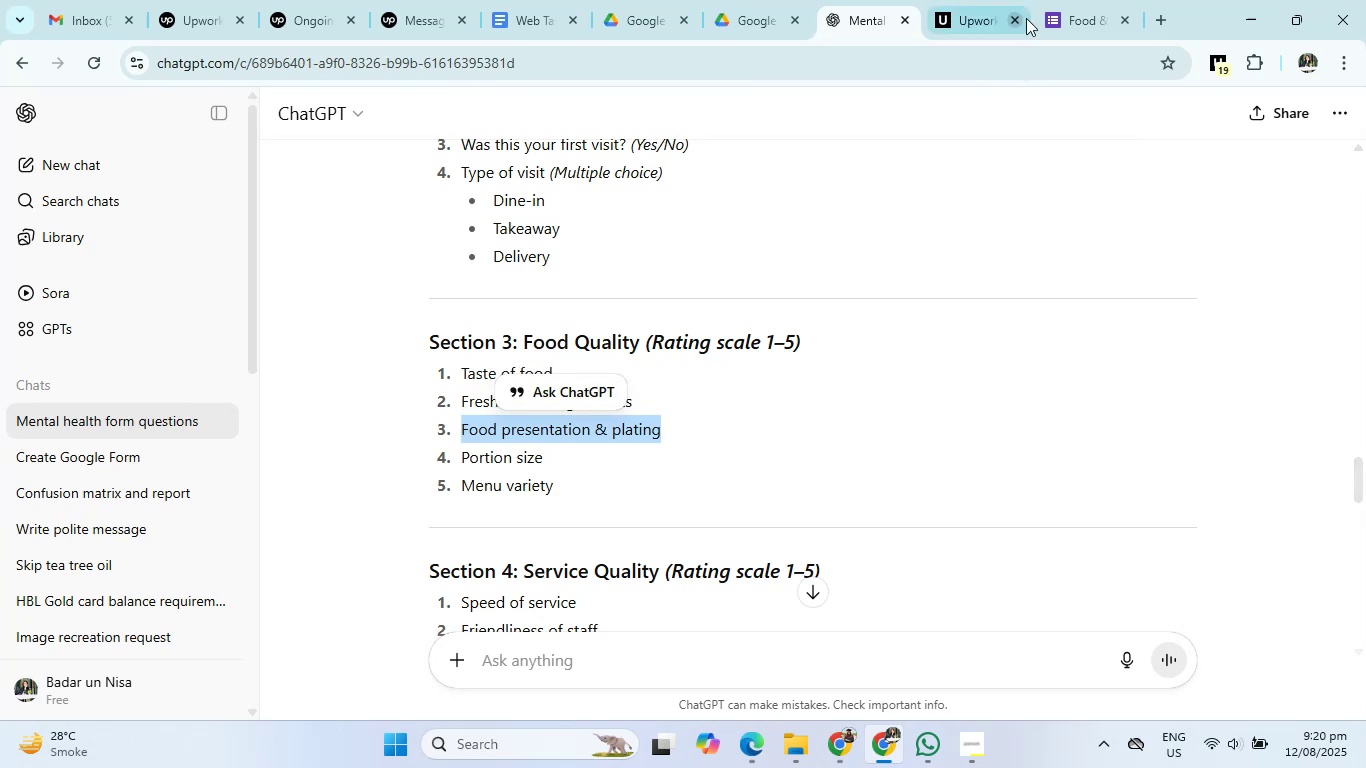 
left_click([1074, 0])
 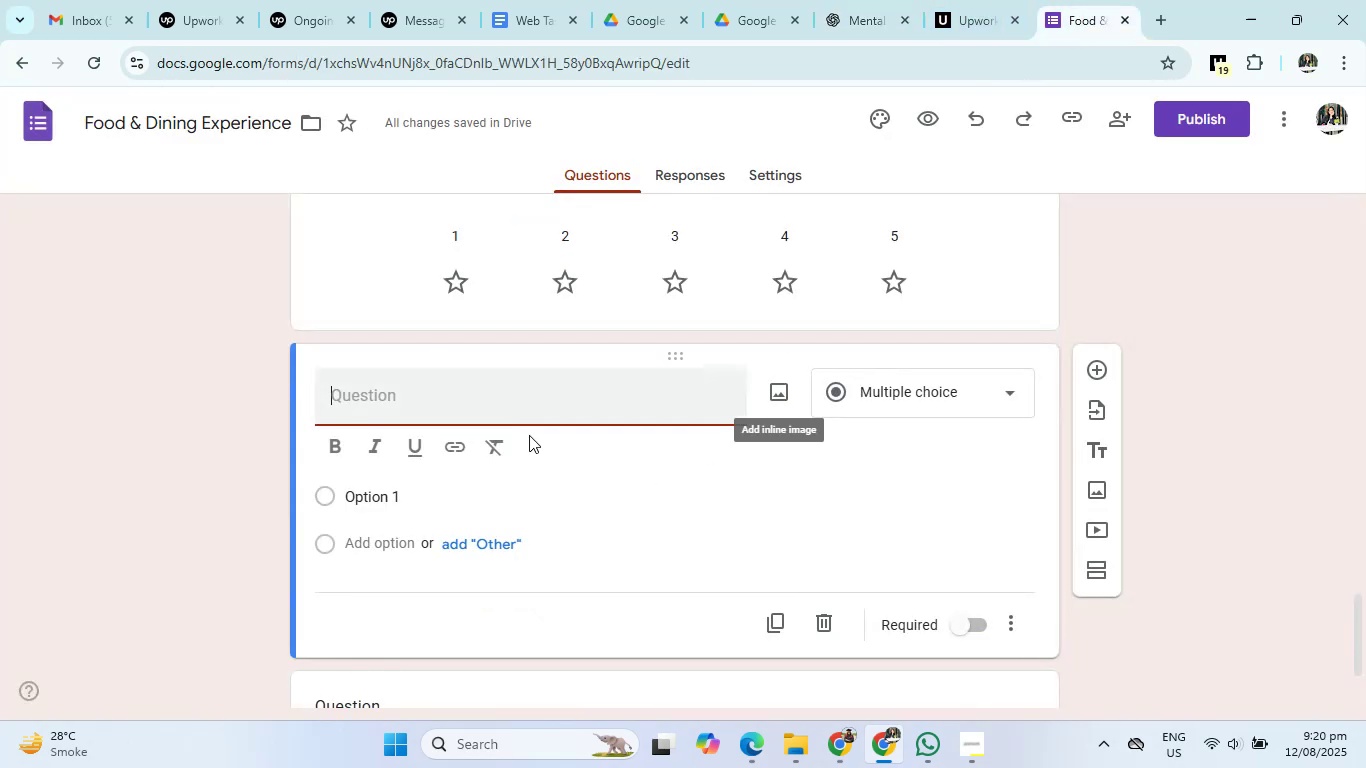 
left_click([527, 413])
 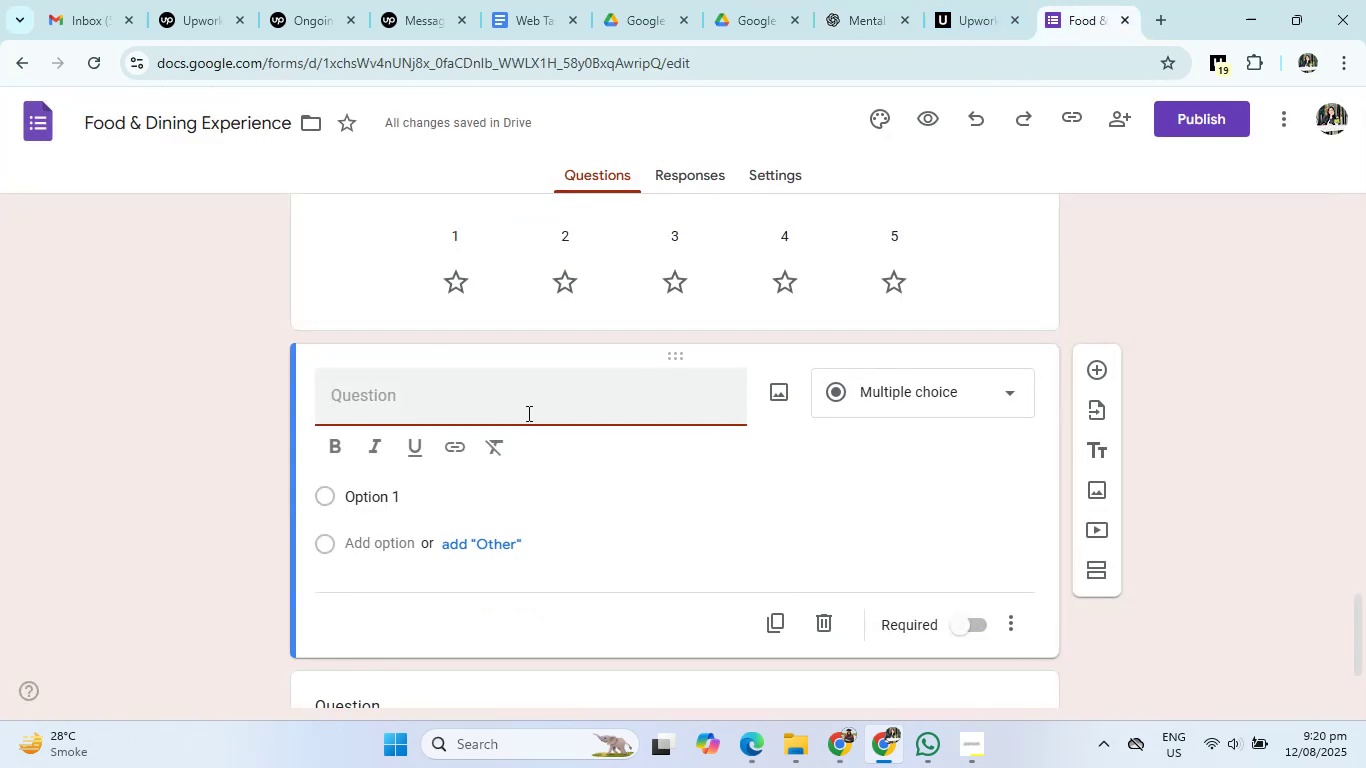 
key(Control+V)
 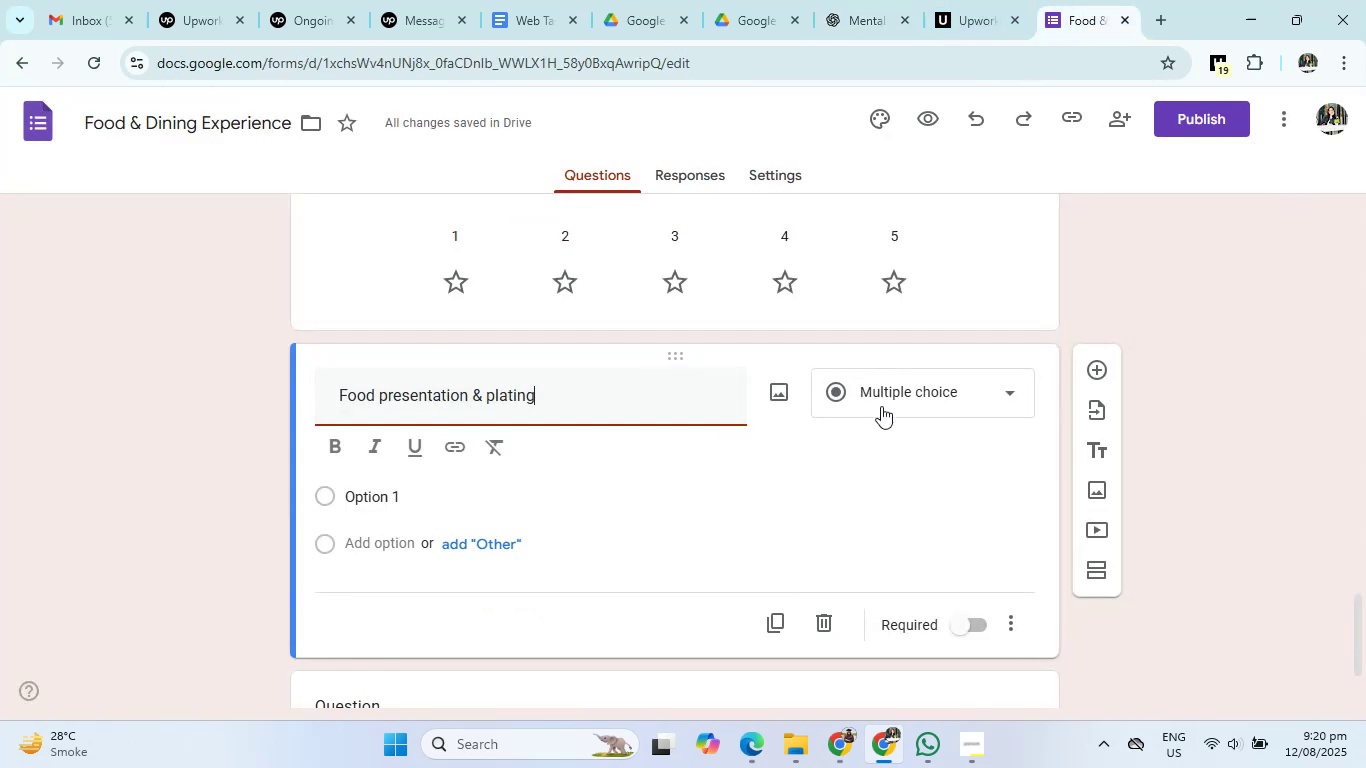 
left_click([897, 395])
 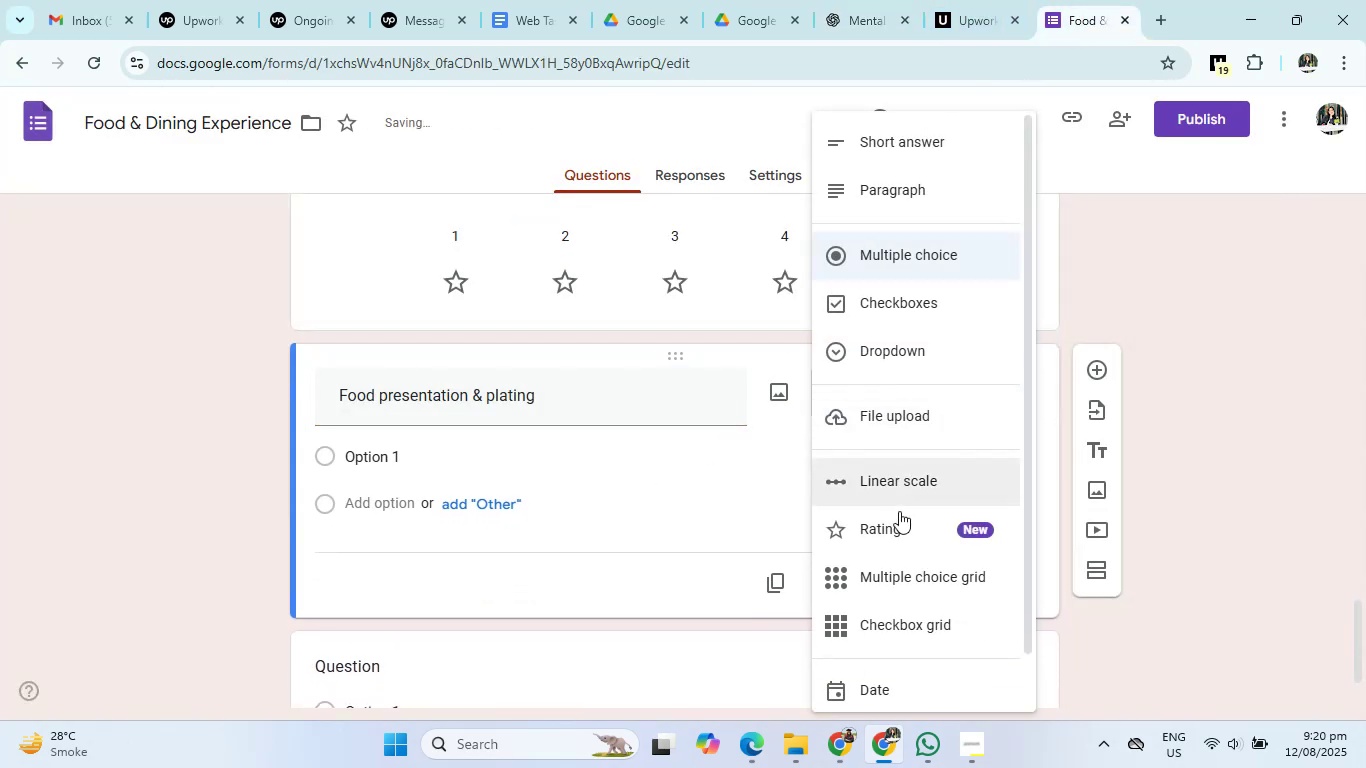 
left_click([899, 522])
 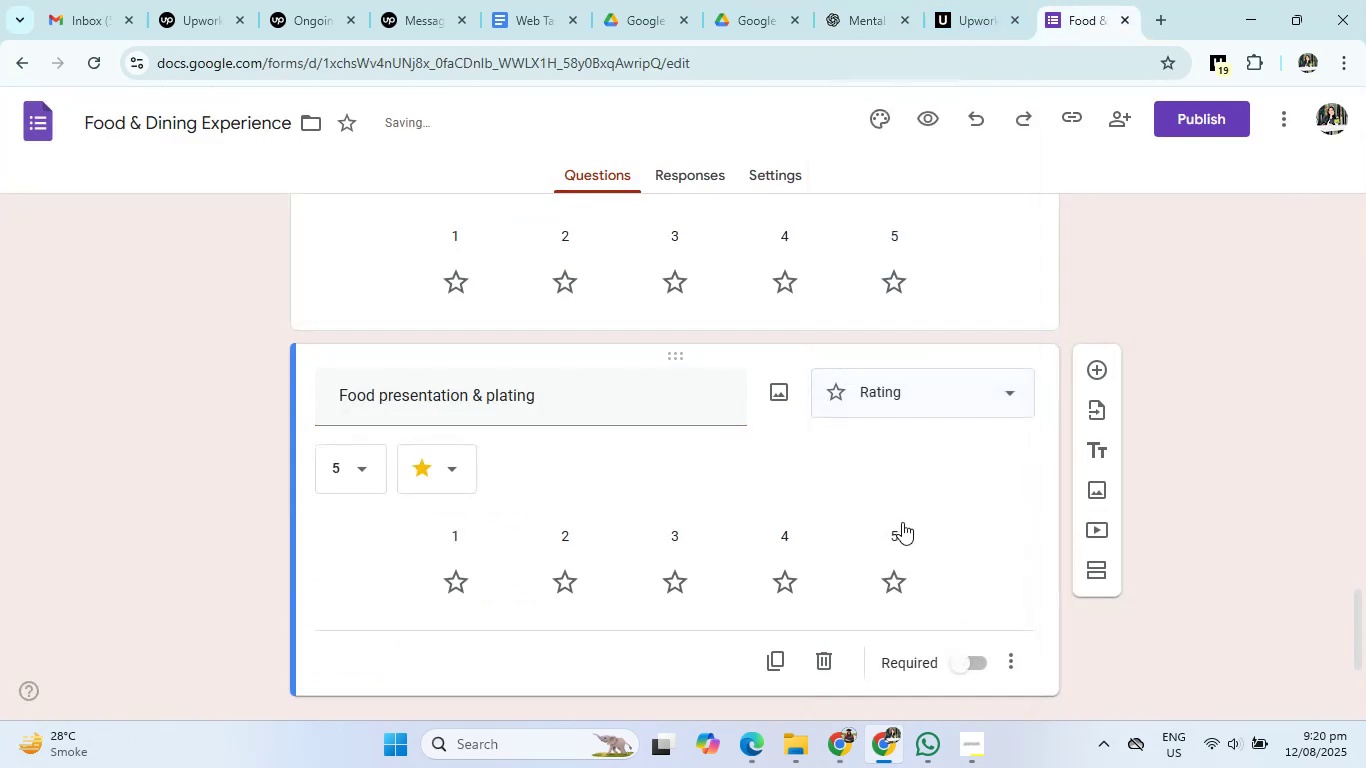 
scroll: coordinate [934, 549], scroll_direction: down, amount: 2.0
 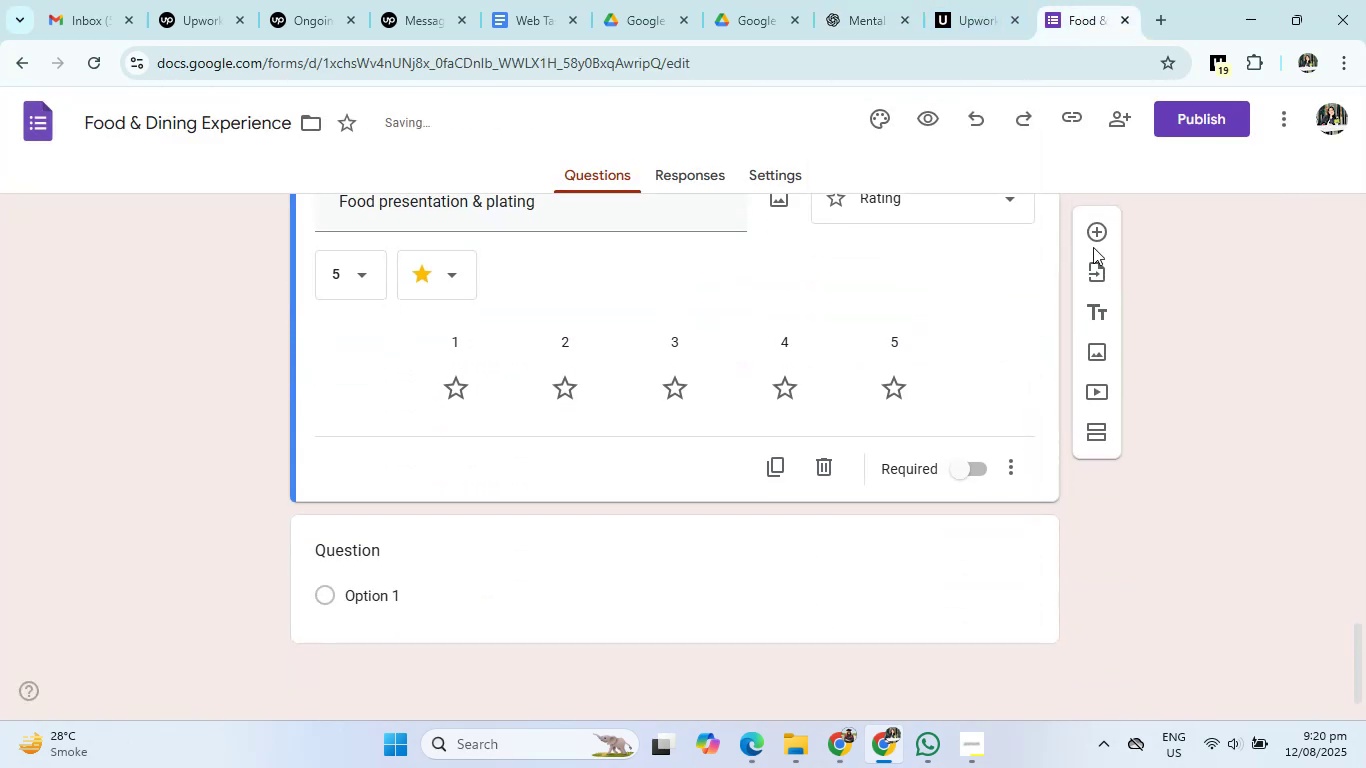 
left_click([1101, 229])
 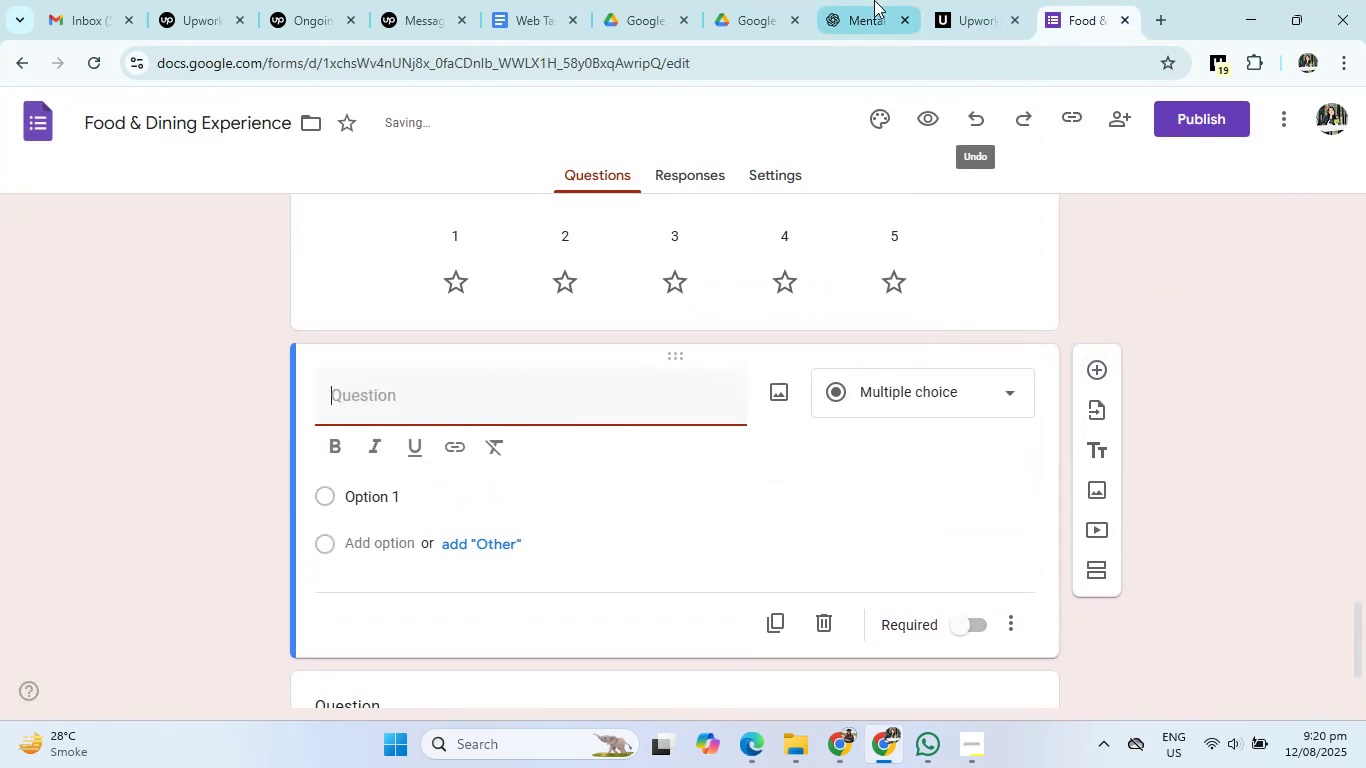 
left_click([871, 0])
 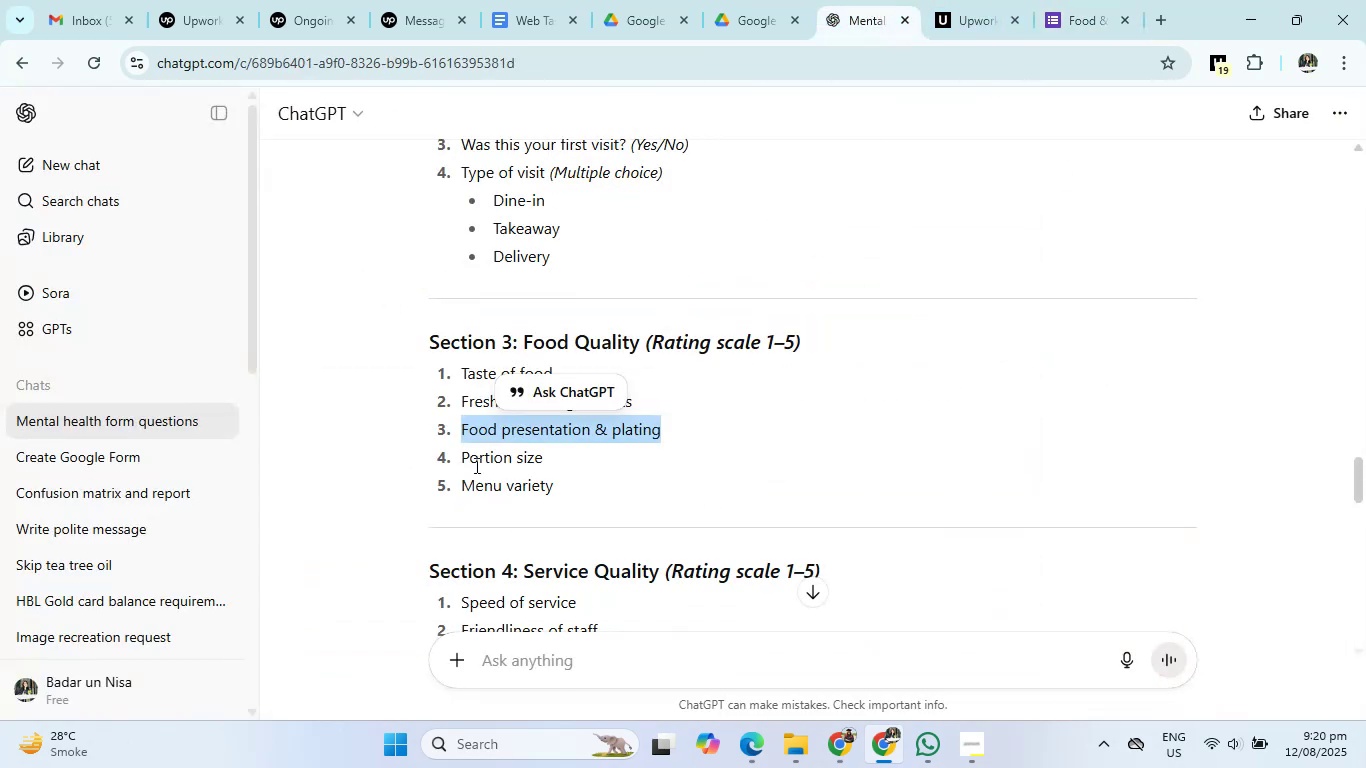 
left_click_drag(start_coordinate=[462, 453], to_coordinate=[567, 454])
 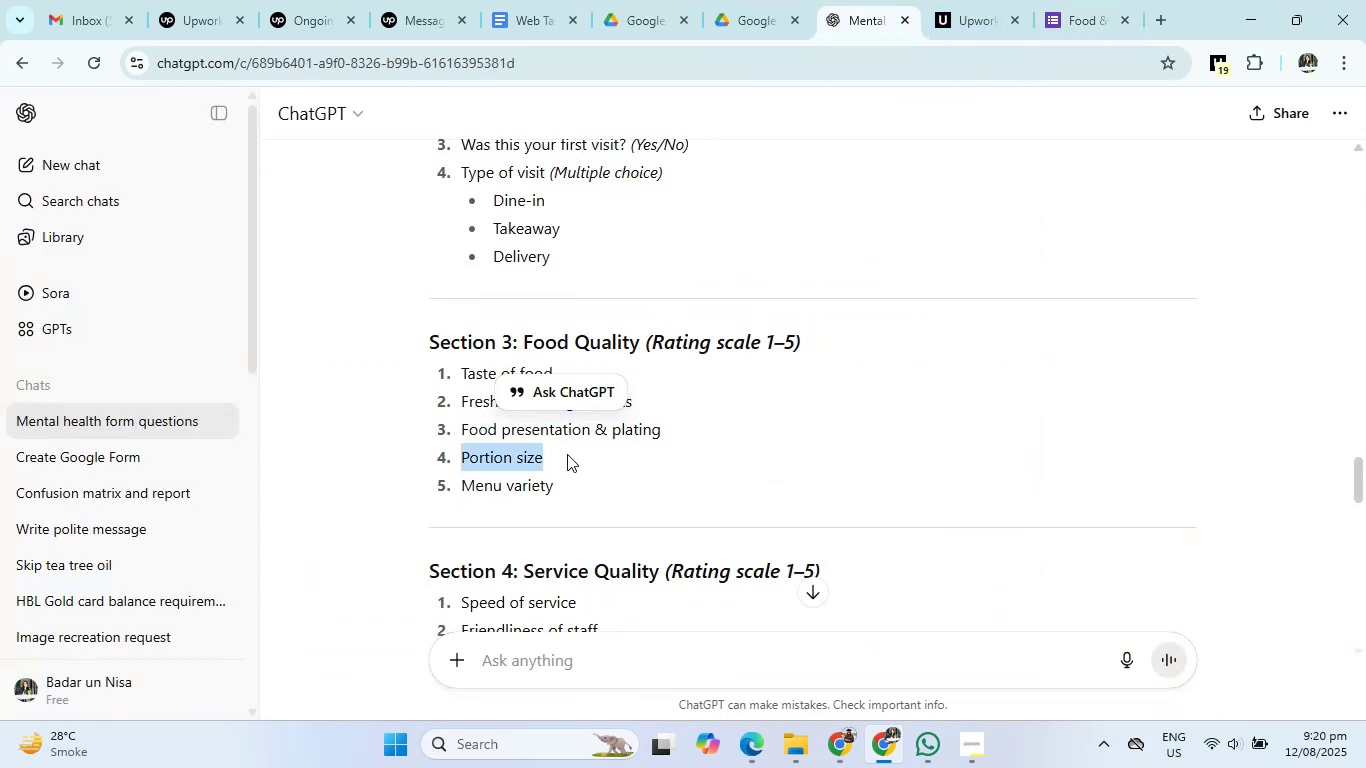 
key(Control+C)
 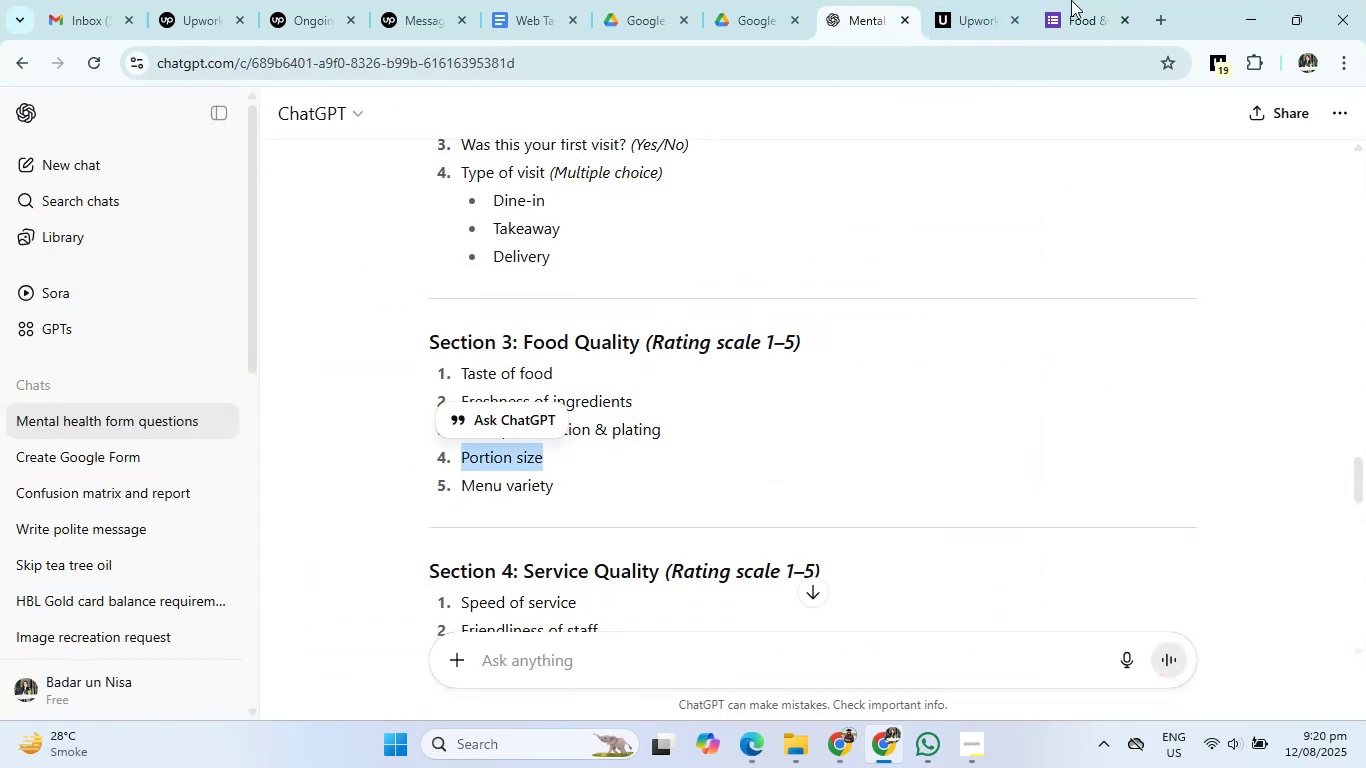 
left_click([1087, 0])
 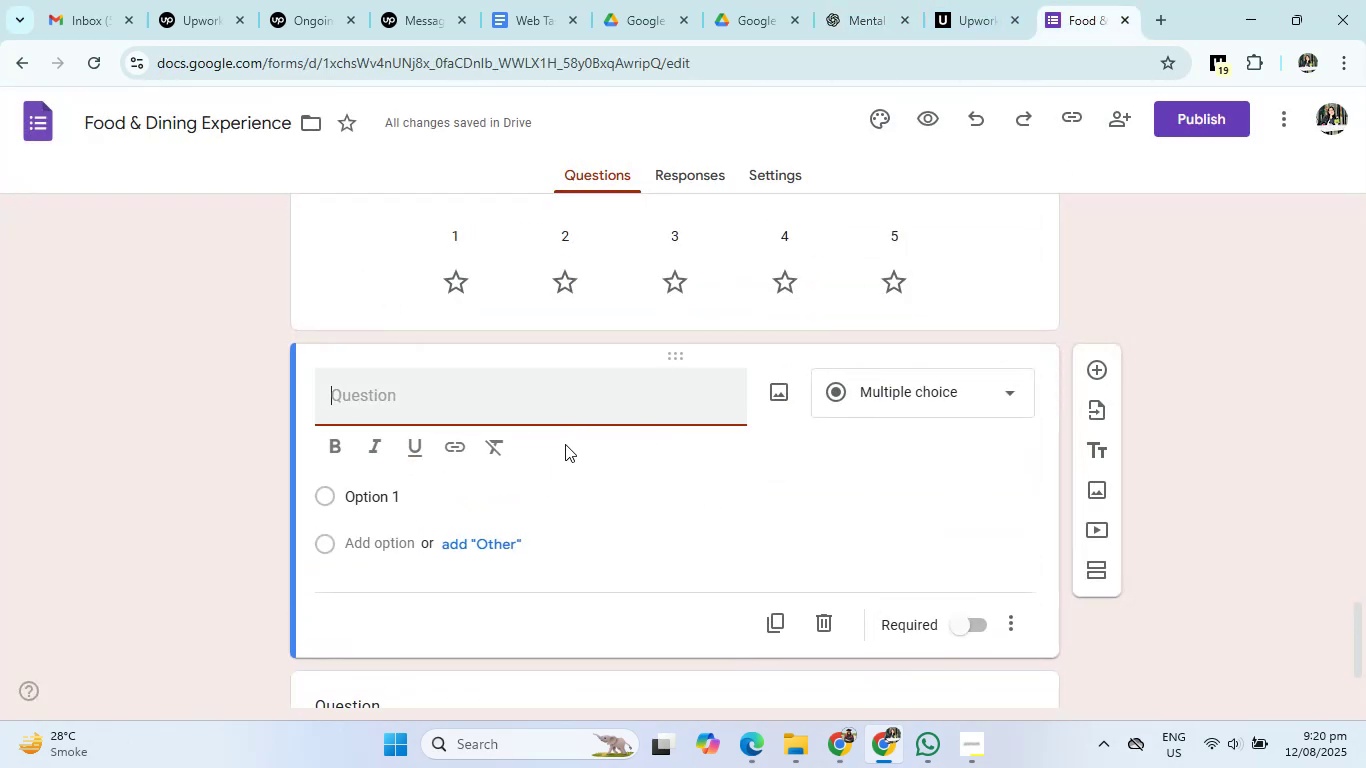 
left_click([516, 390])
 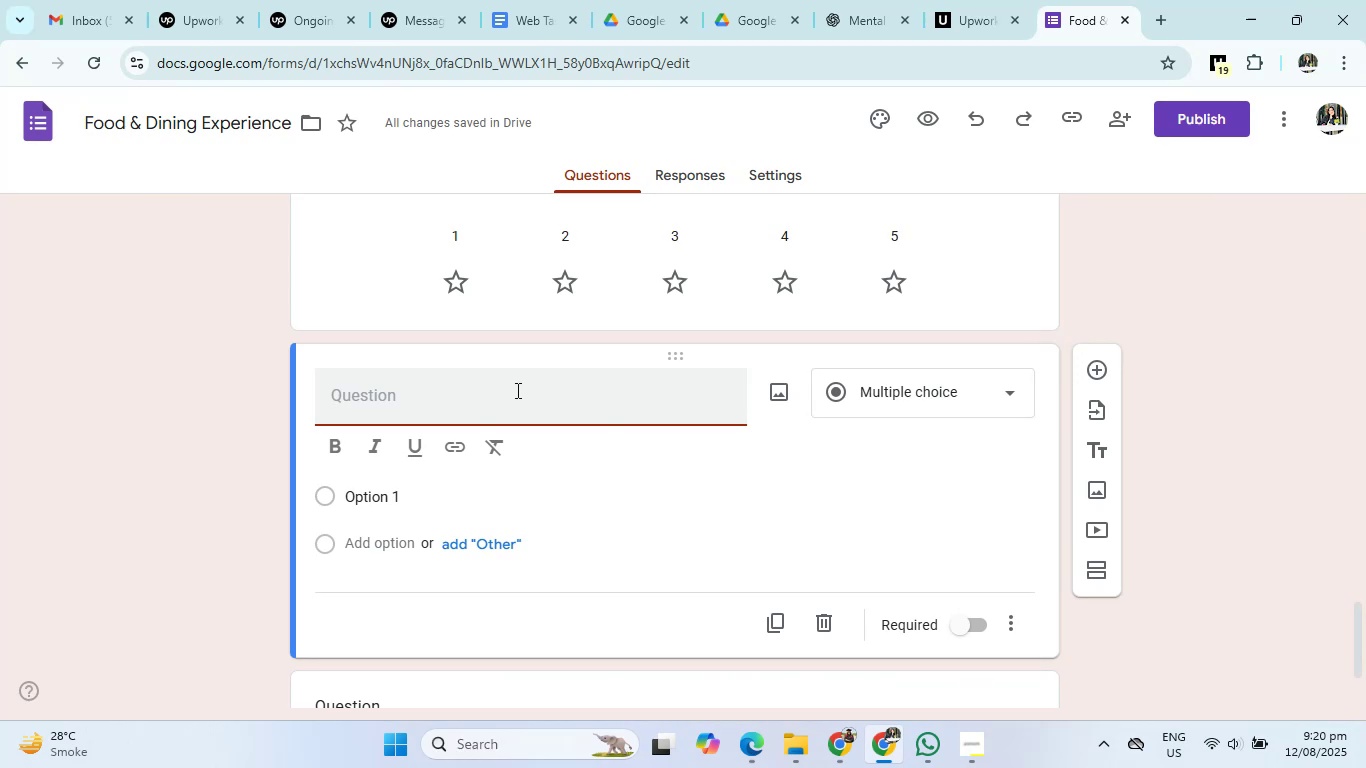 
key(Control+V)
 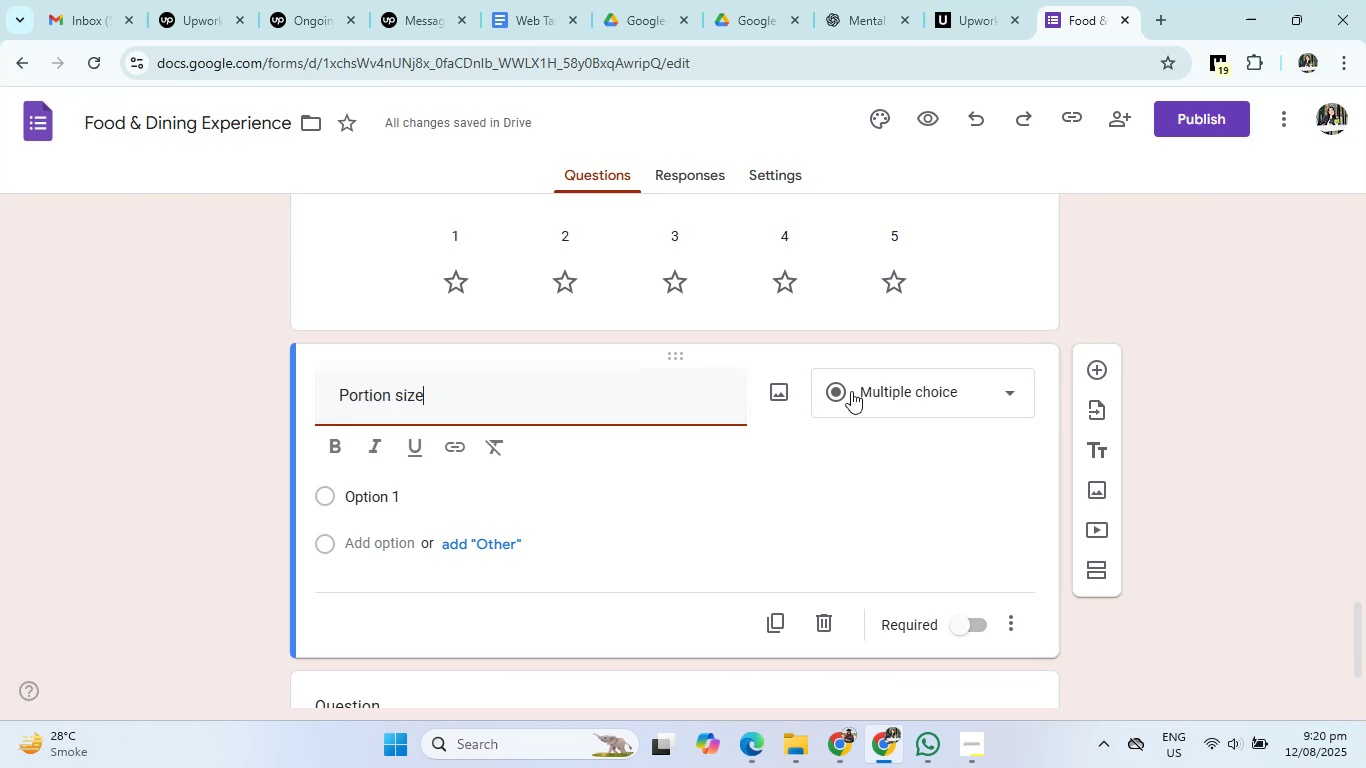 
left_click([867, 385])
 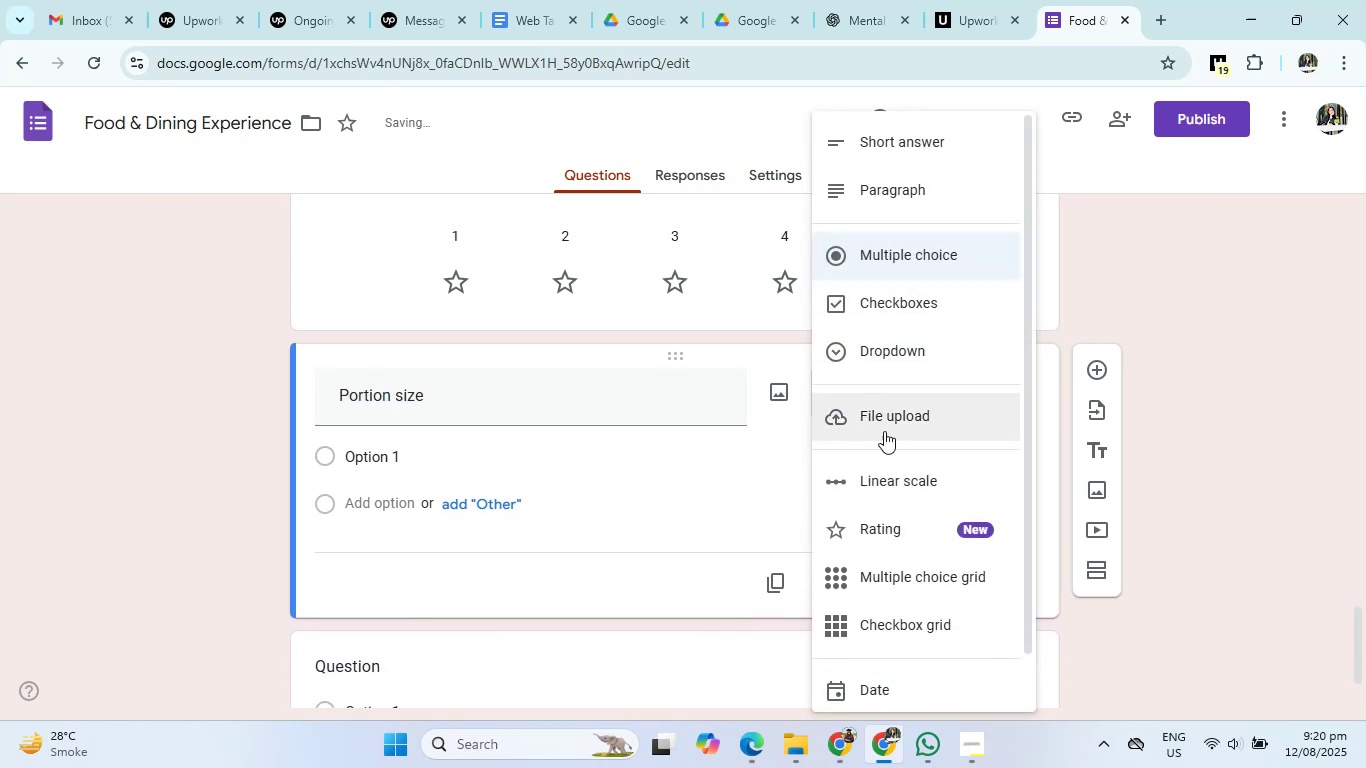 
left_click([892, 521])
 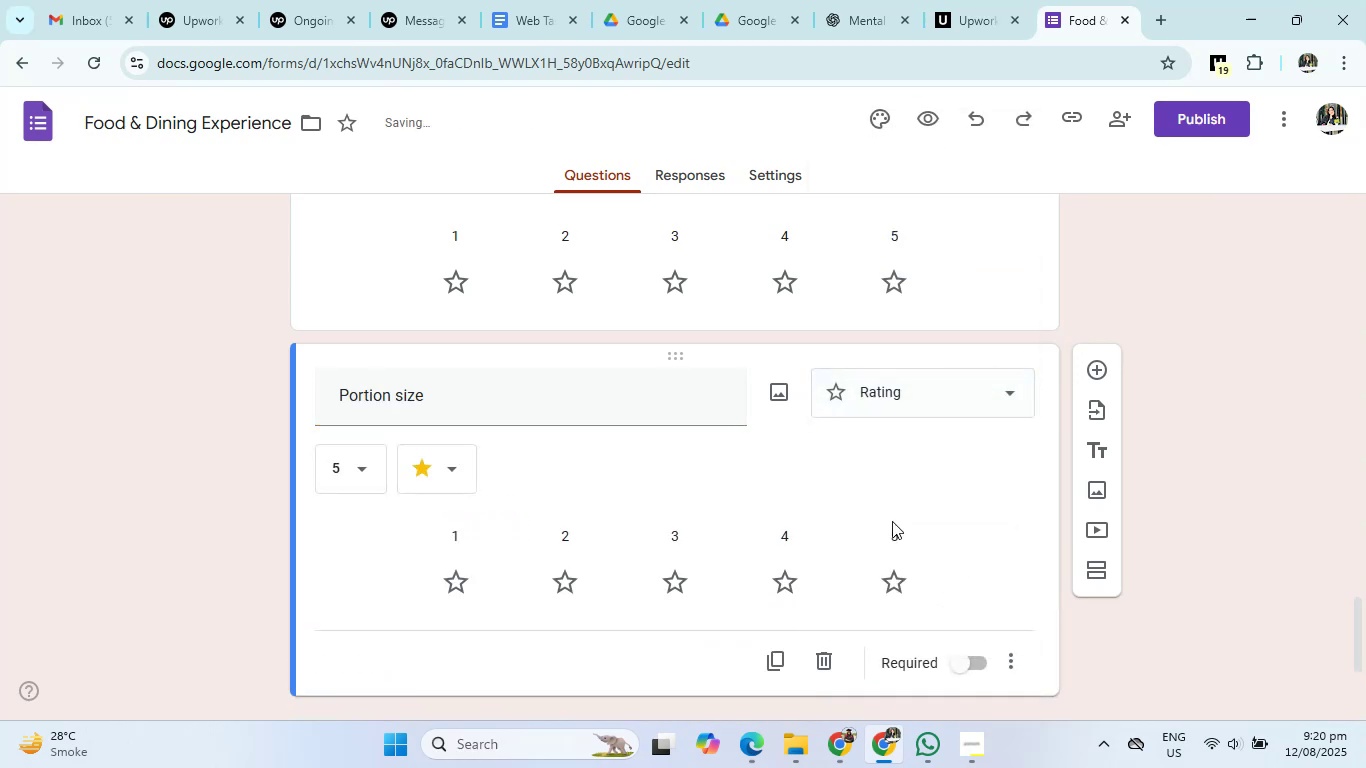 
scroll: coordinate [892, 521], scroll_direction: down, amount: 1.0
 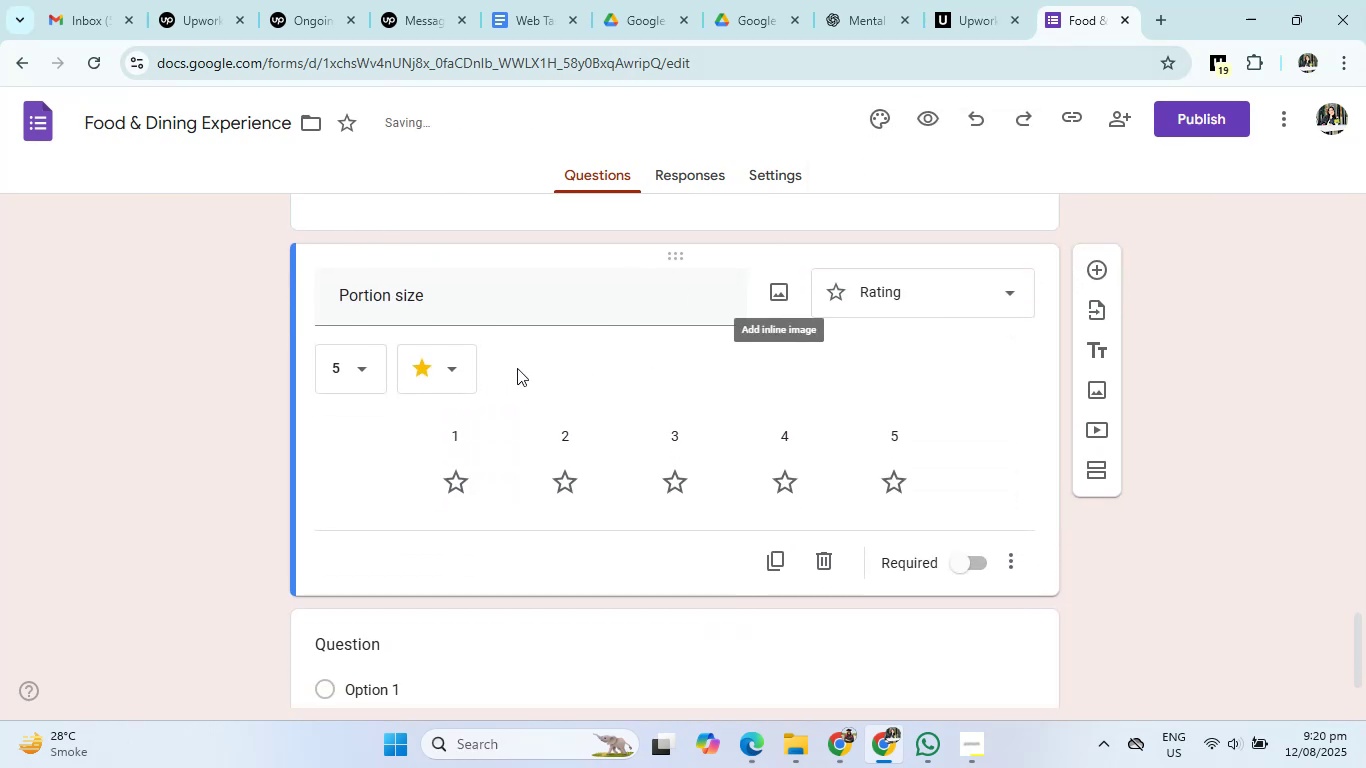 
left_click([447, 362])
 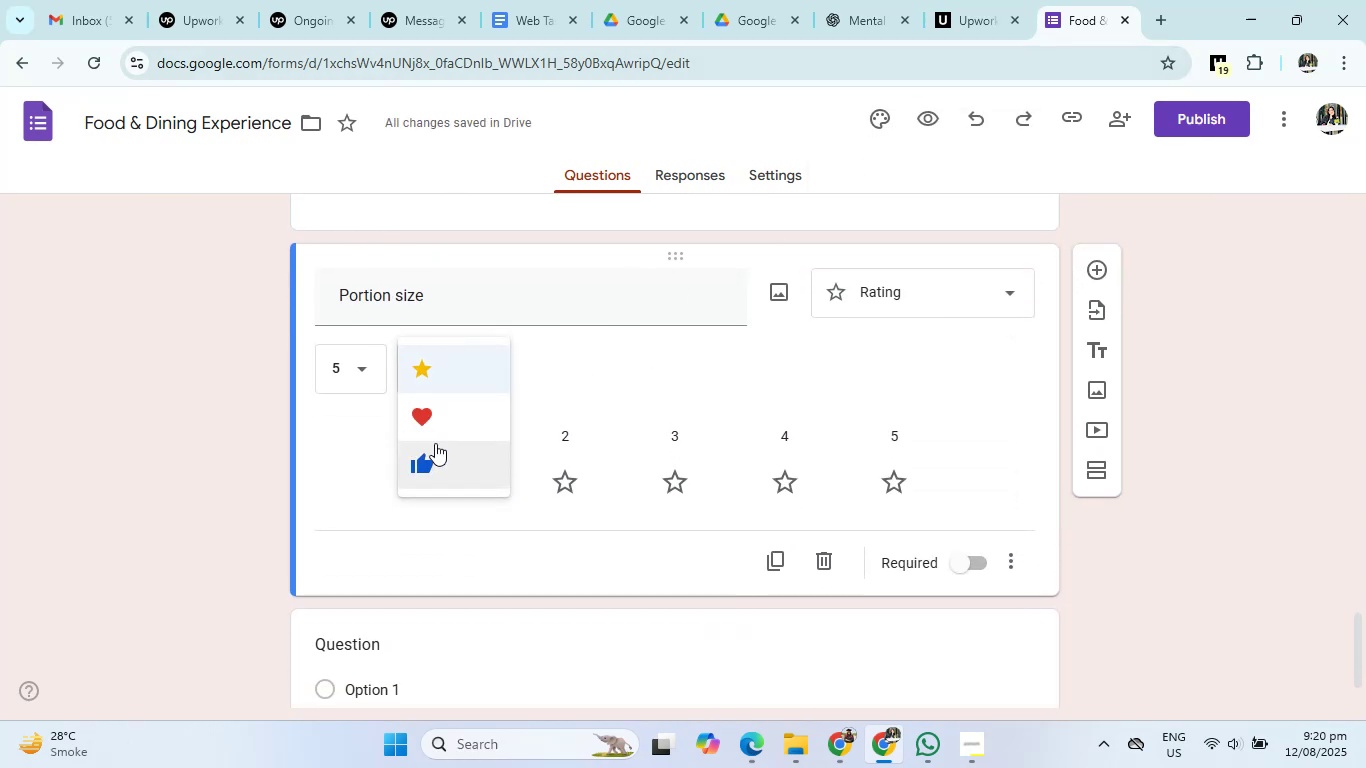 
left_click([433, 453])
 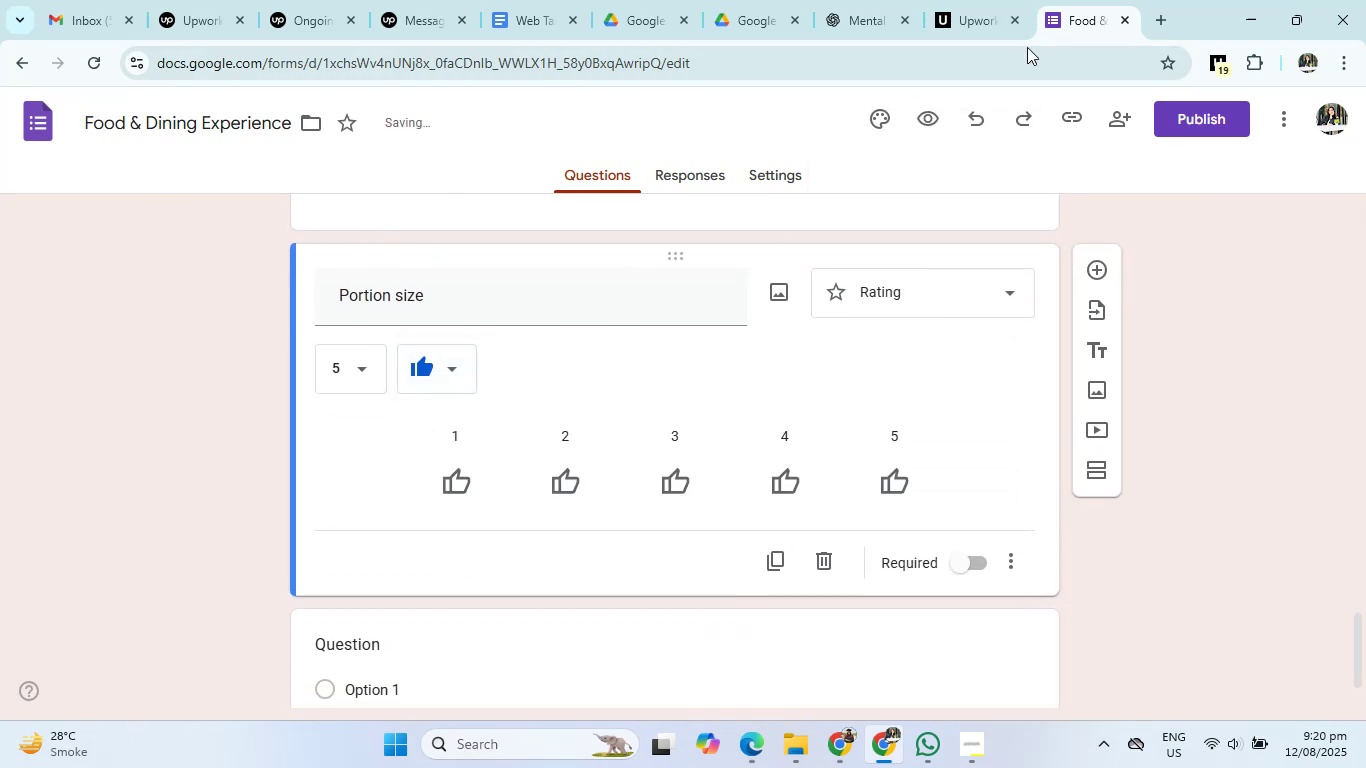 
left_click([962, 0])
 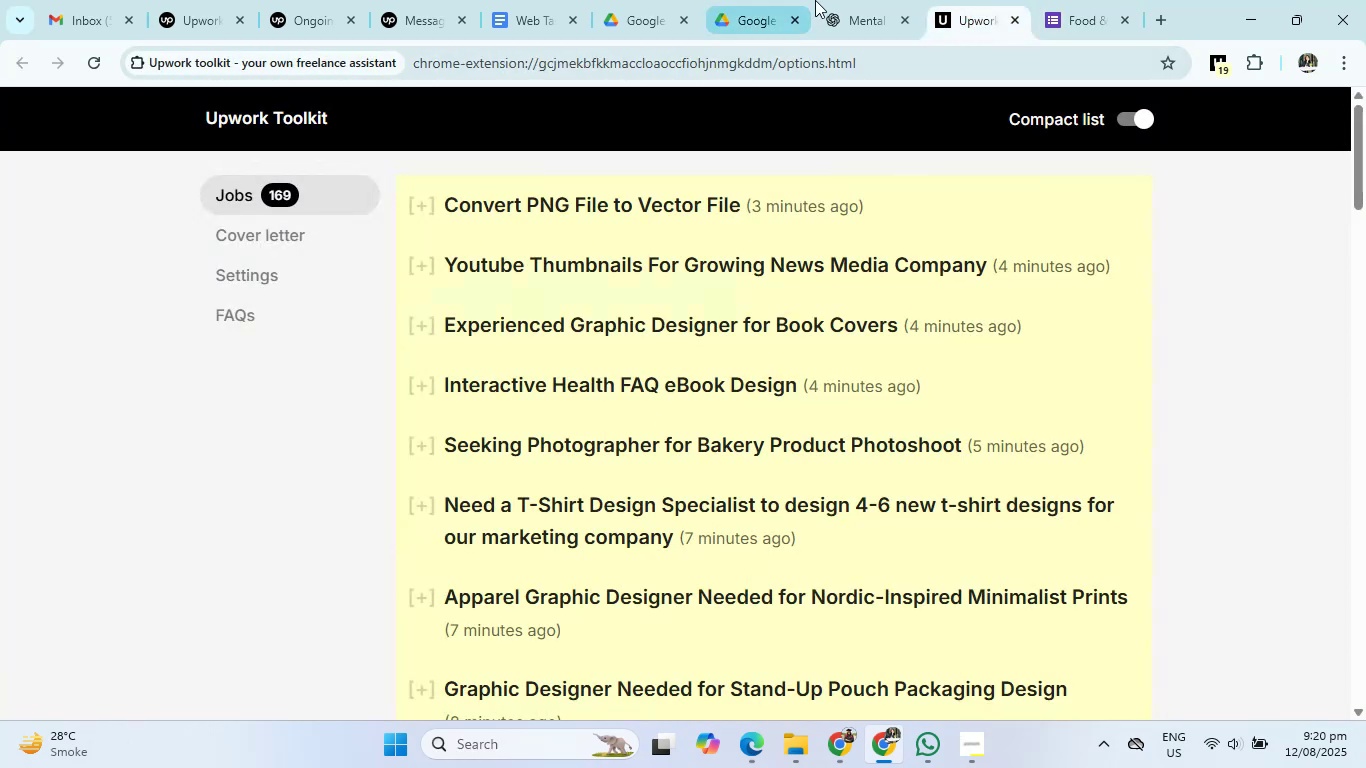 
left_click([865, 0])
 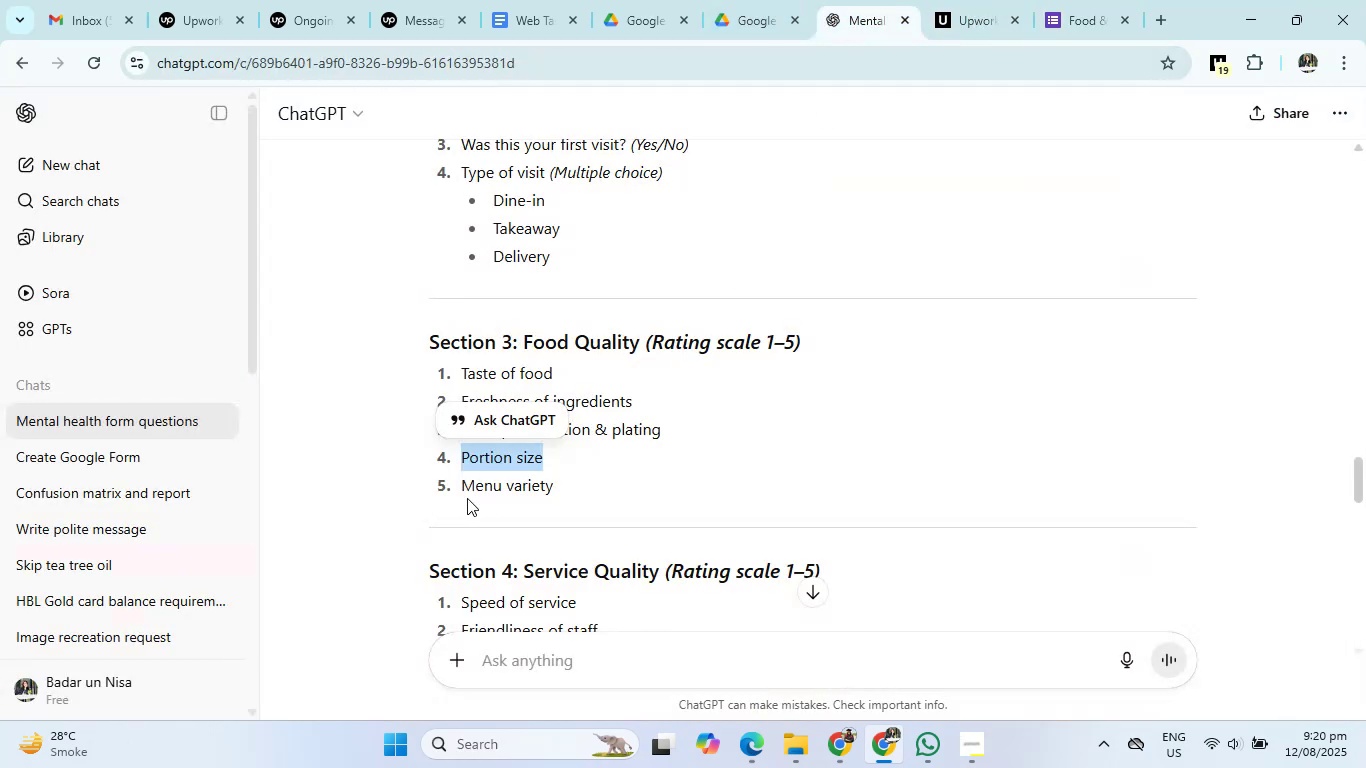 
left_click_drag(start_coordinate=[461, 485], to_coordinate=[582, 482])
 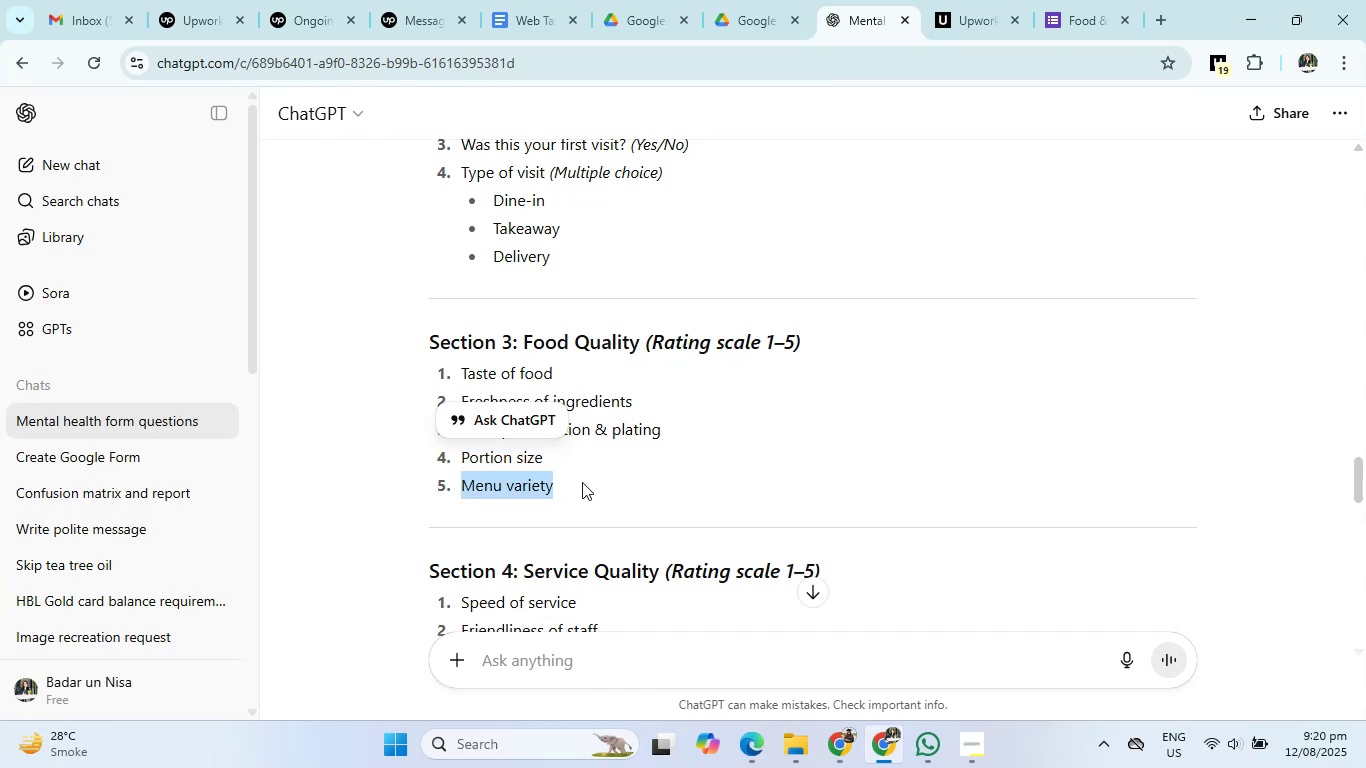 
key(Control+C)
 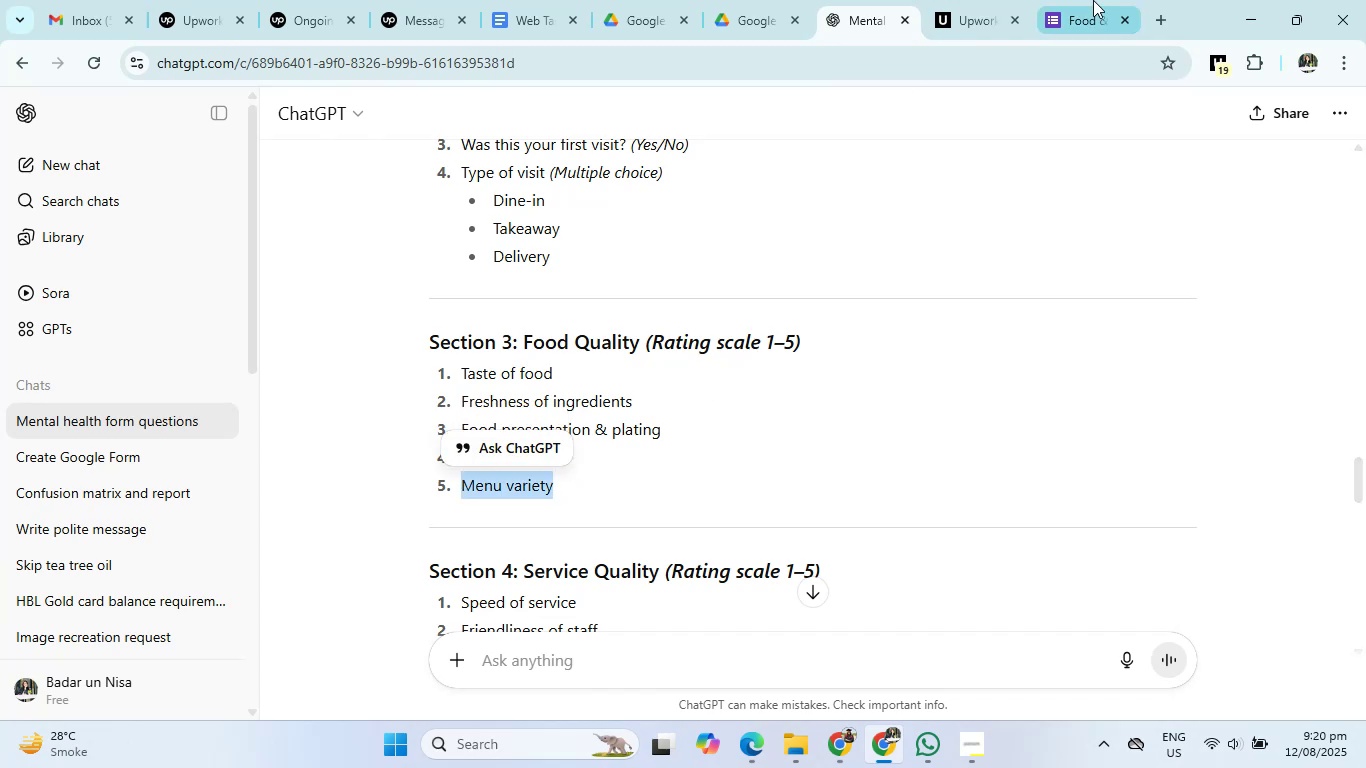 
left_click([1093, 0])
 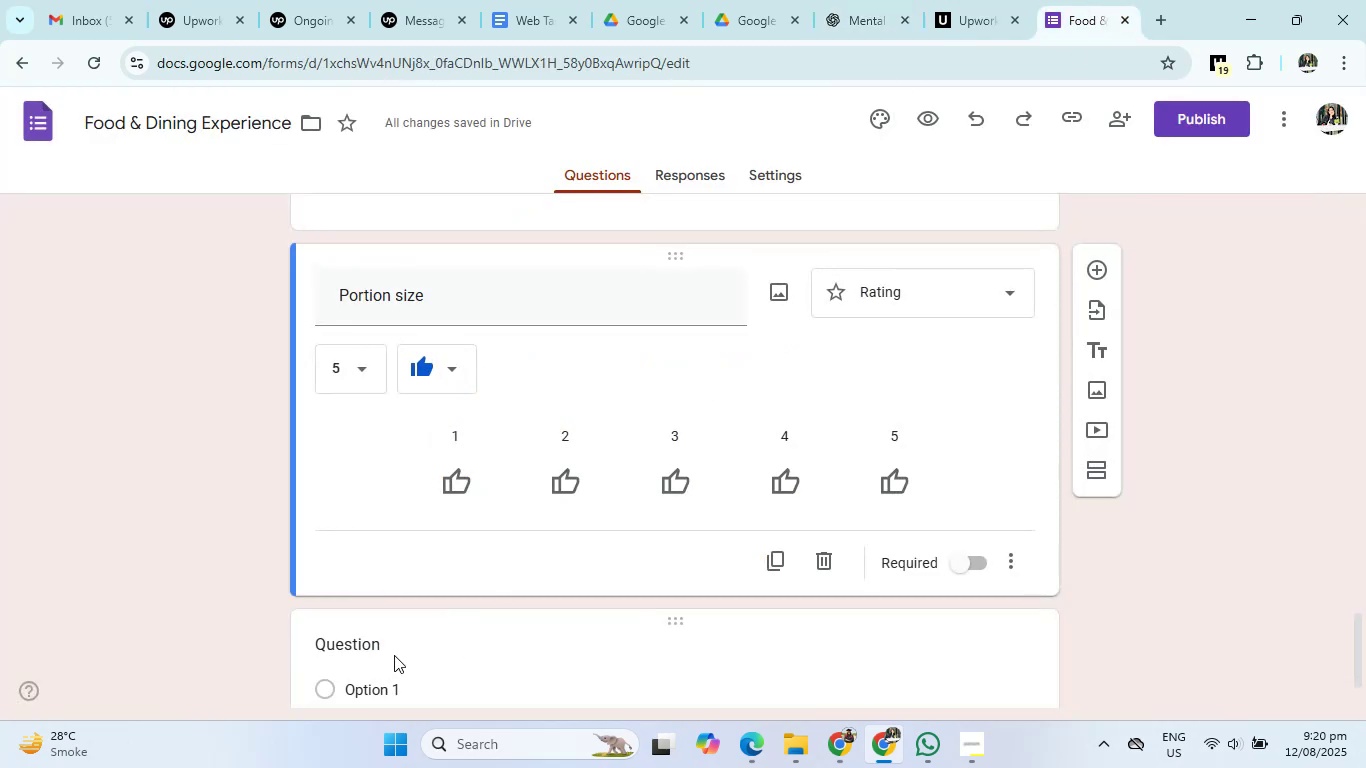 
left_click([394, 655])
 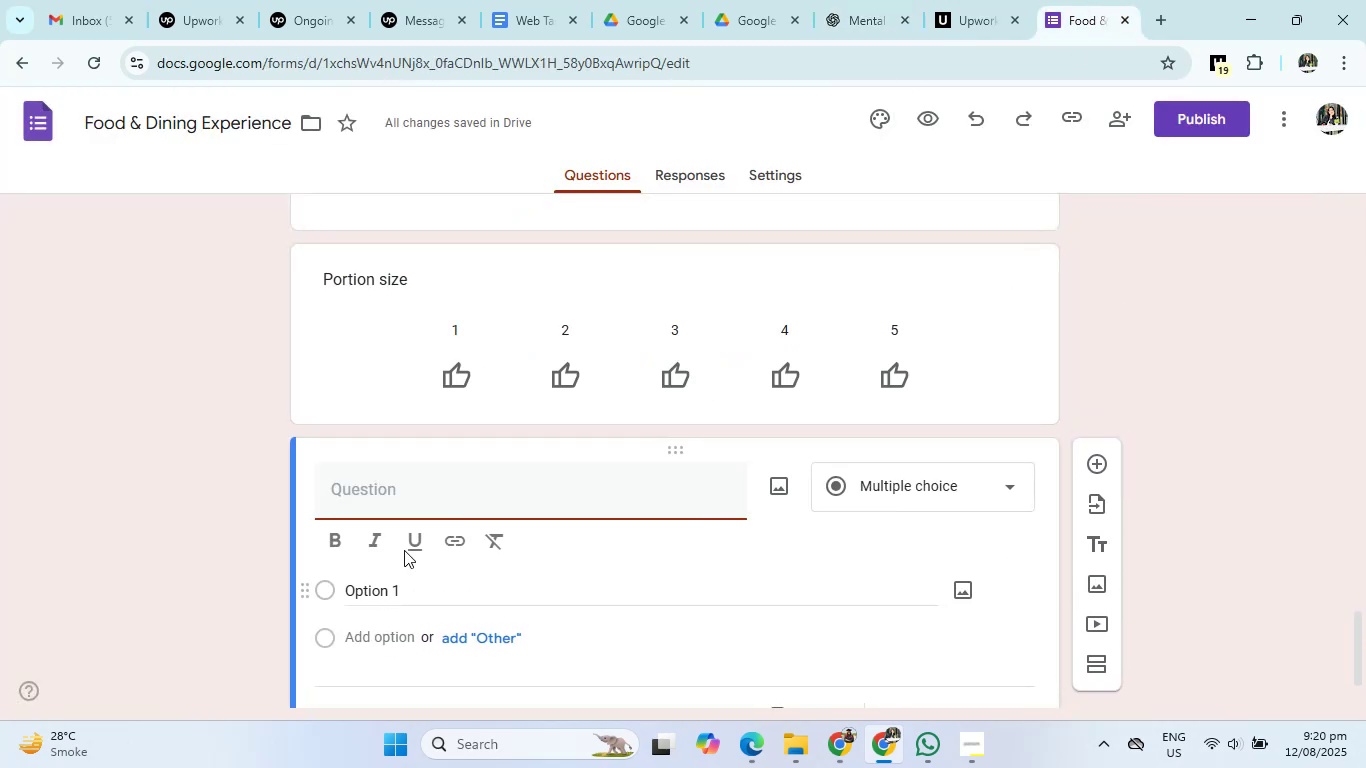 
left_click([408, 478])
 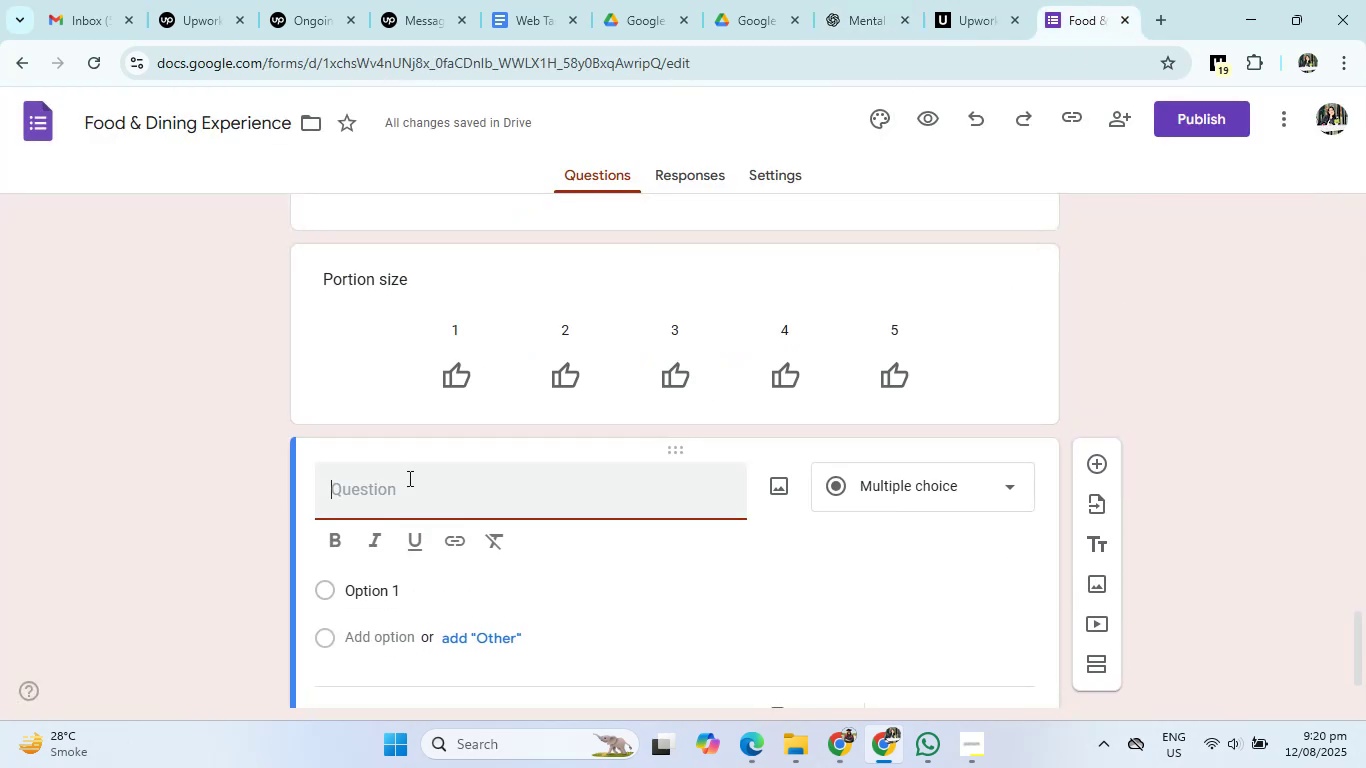 
key(Control+V)
 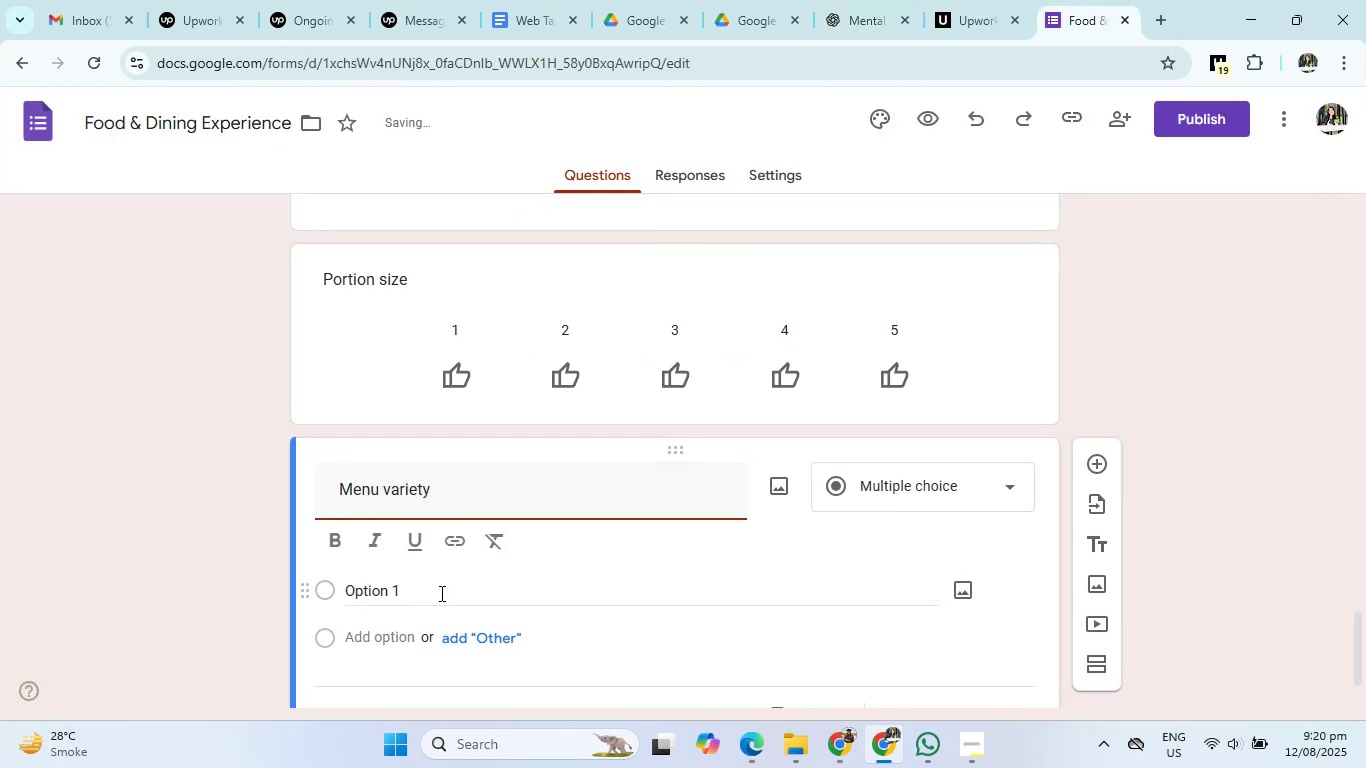 
left_click([859, 473])
 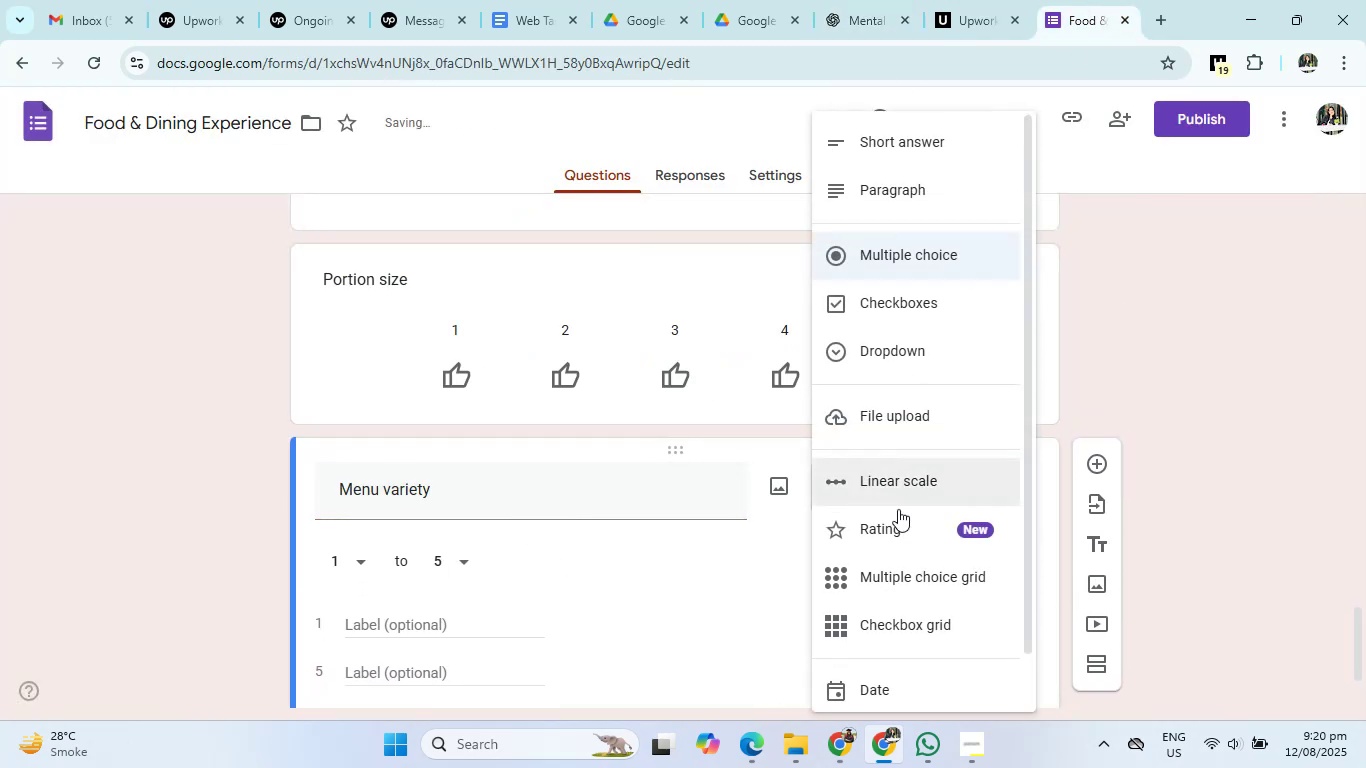 
left_click([892, 525])
 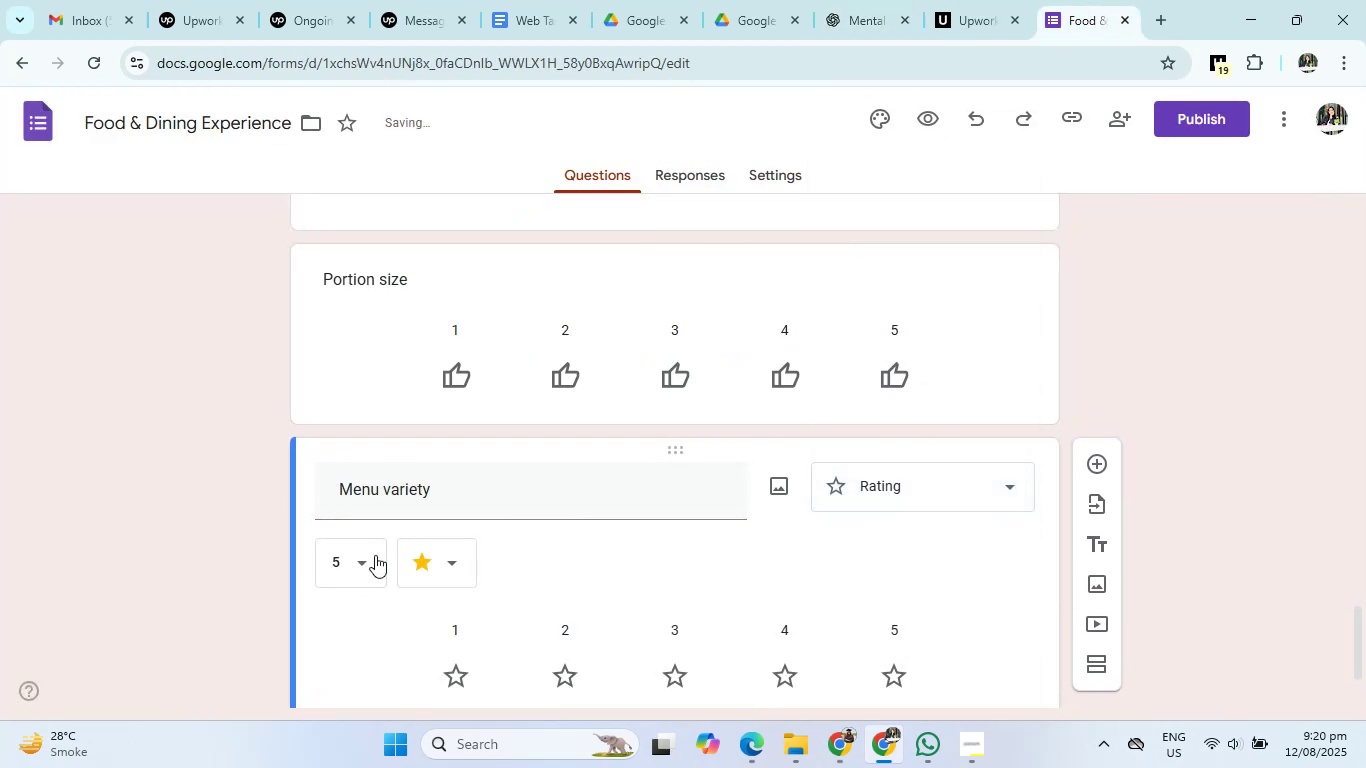 
left_click([443, 561])
 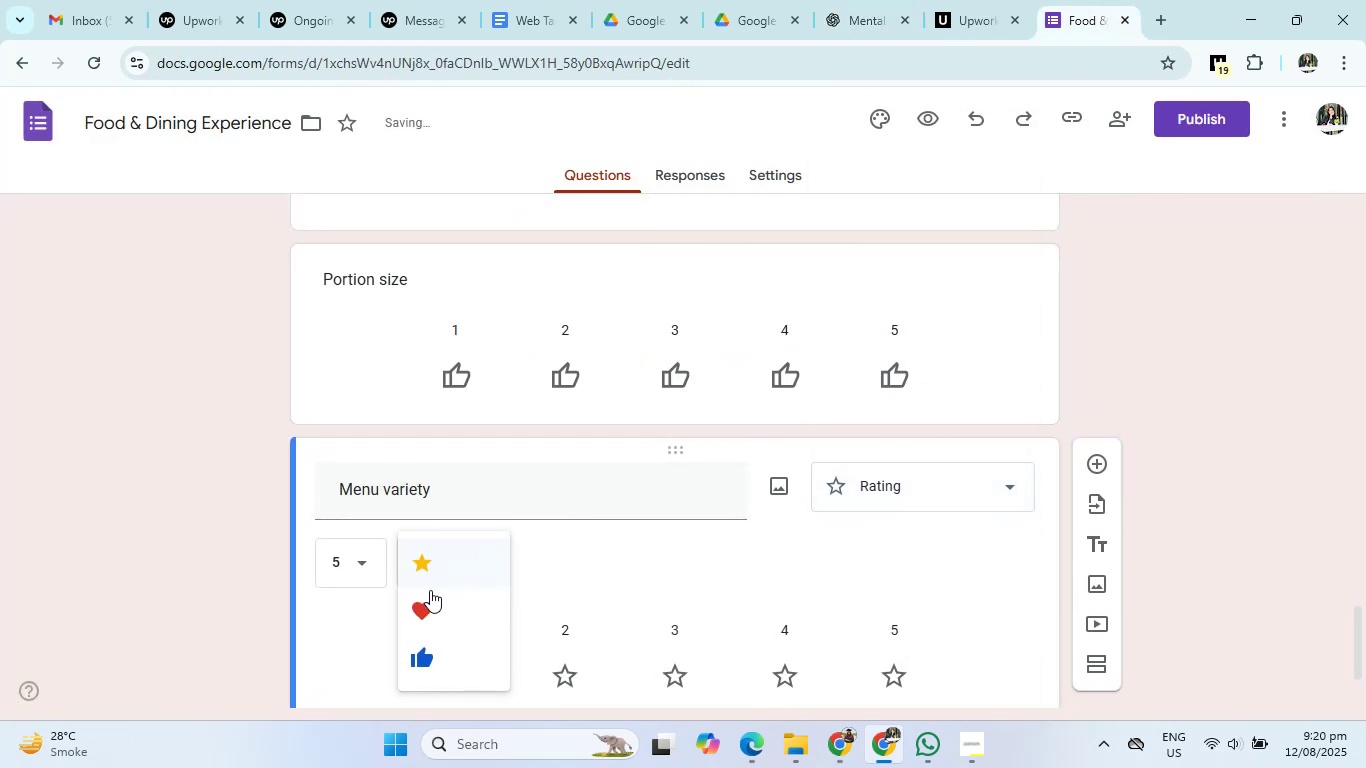 
left_click([425, 604])
 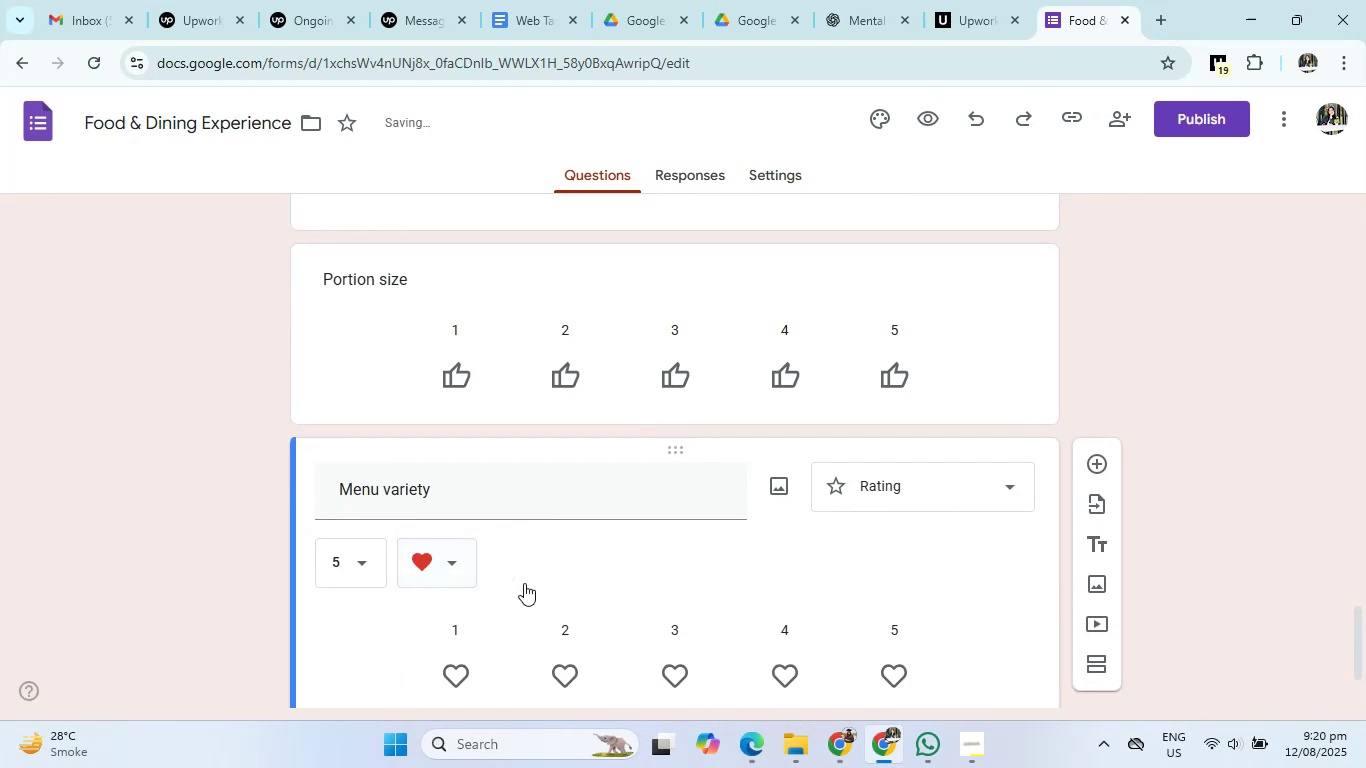 
scroll: coordinate [687, 564], scroll_direction: down, amount: 3.0
 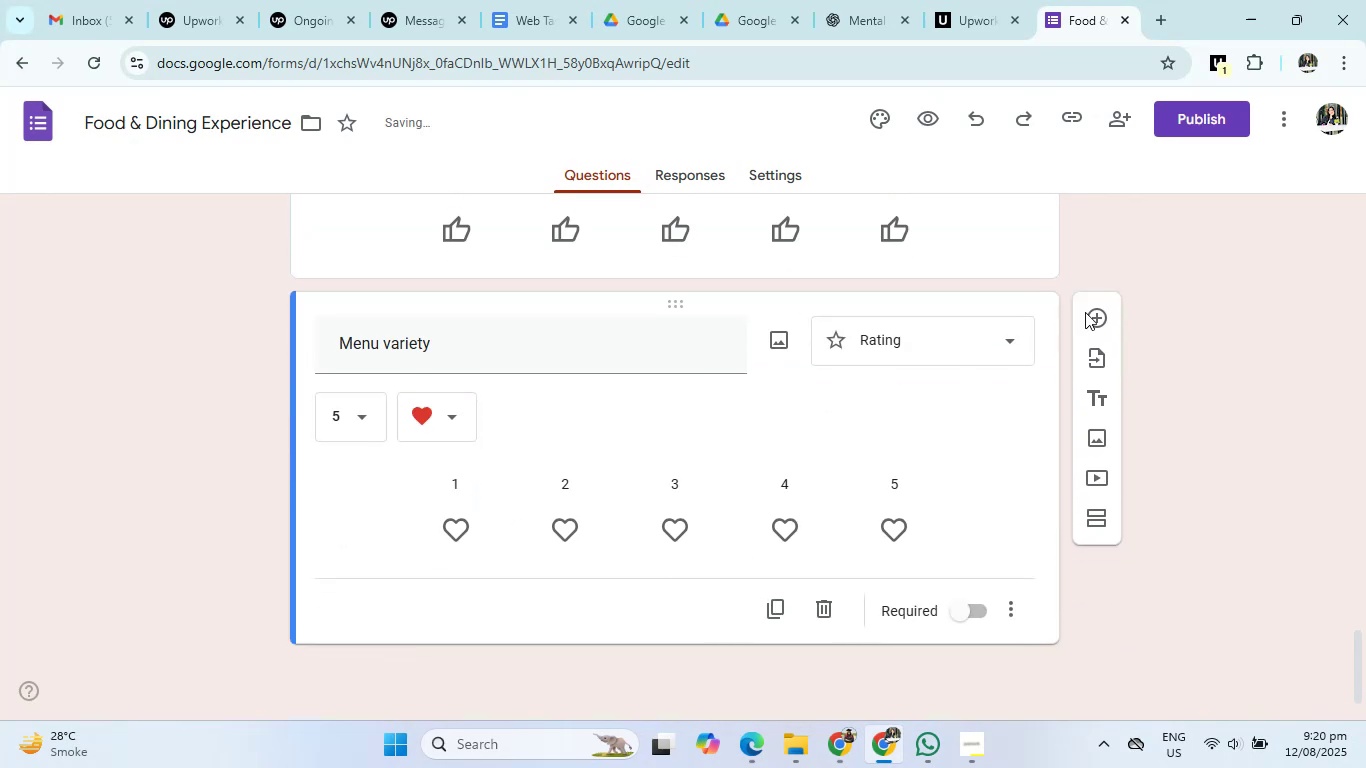 
left_click([1091, 314])
 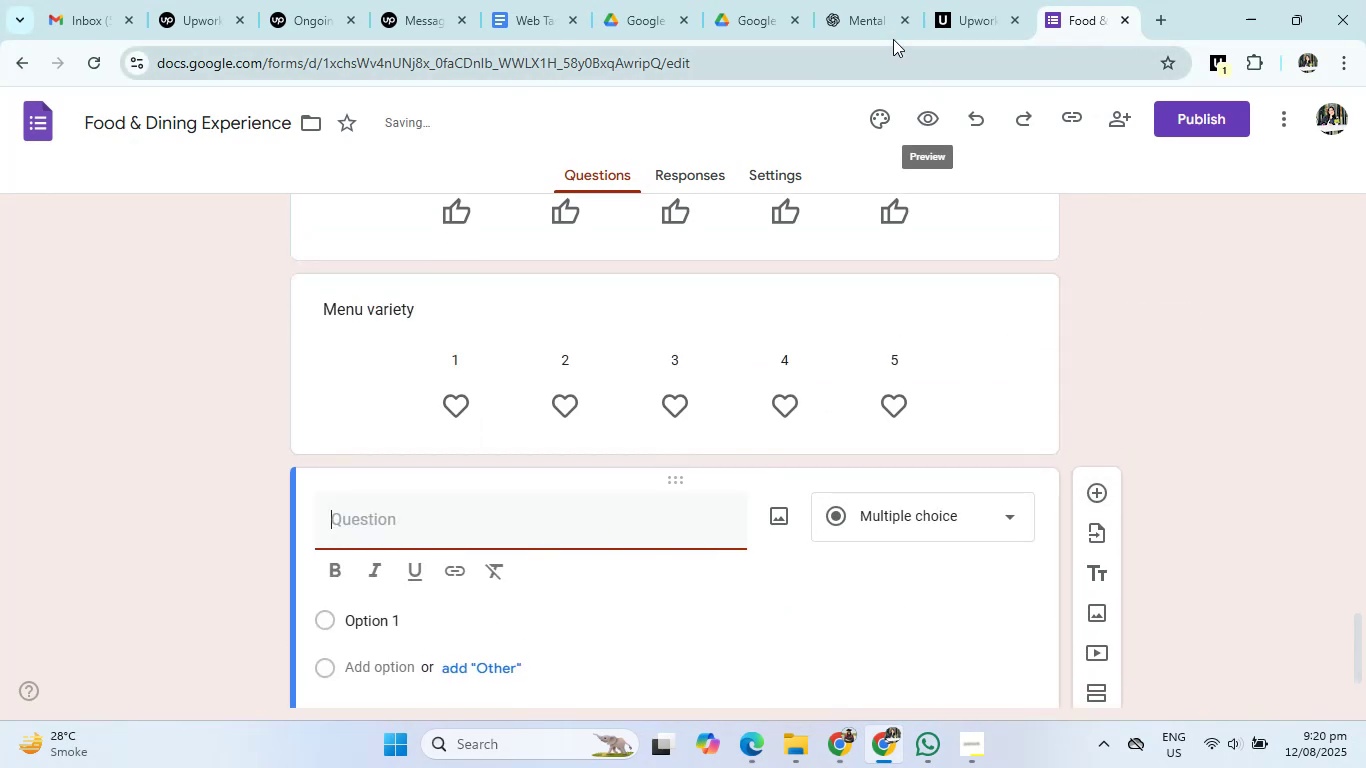 
left_click([878, 10])
 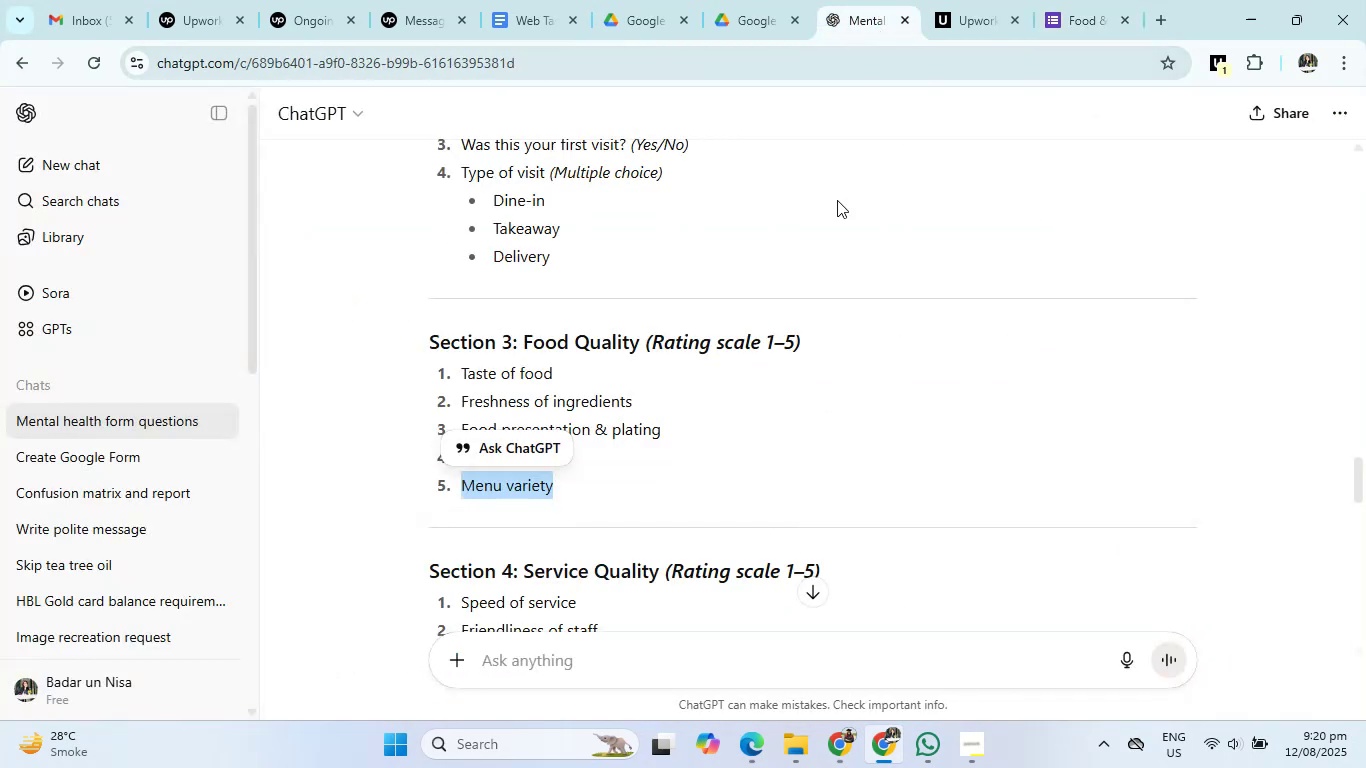 
scroll: coordinate [802, 499], scroll_direction: down, amount: 2.0
 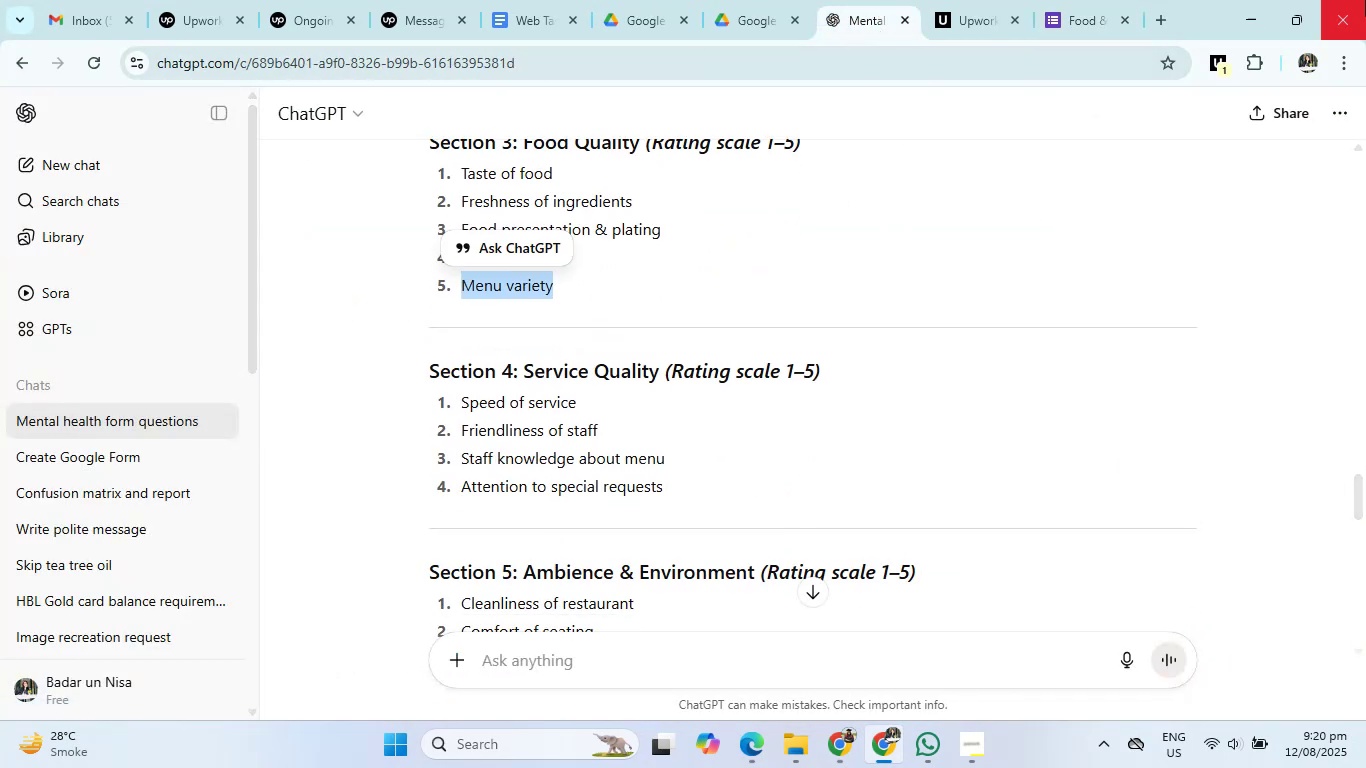 
wait(7.79)
 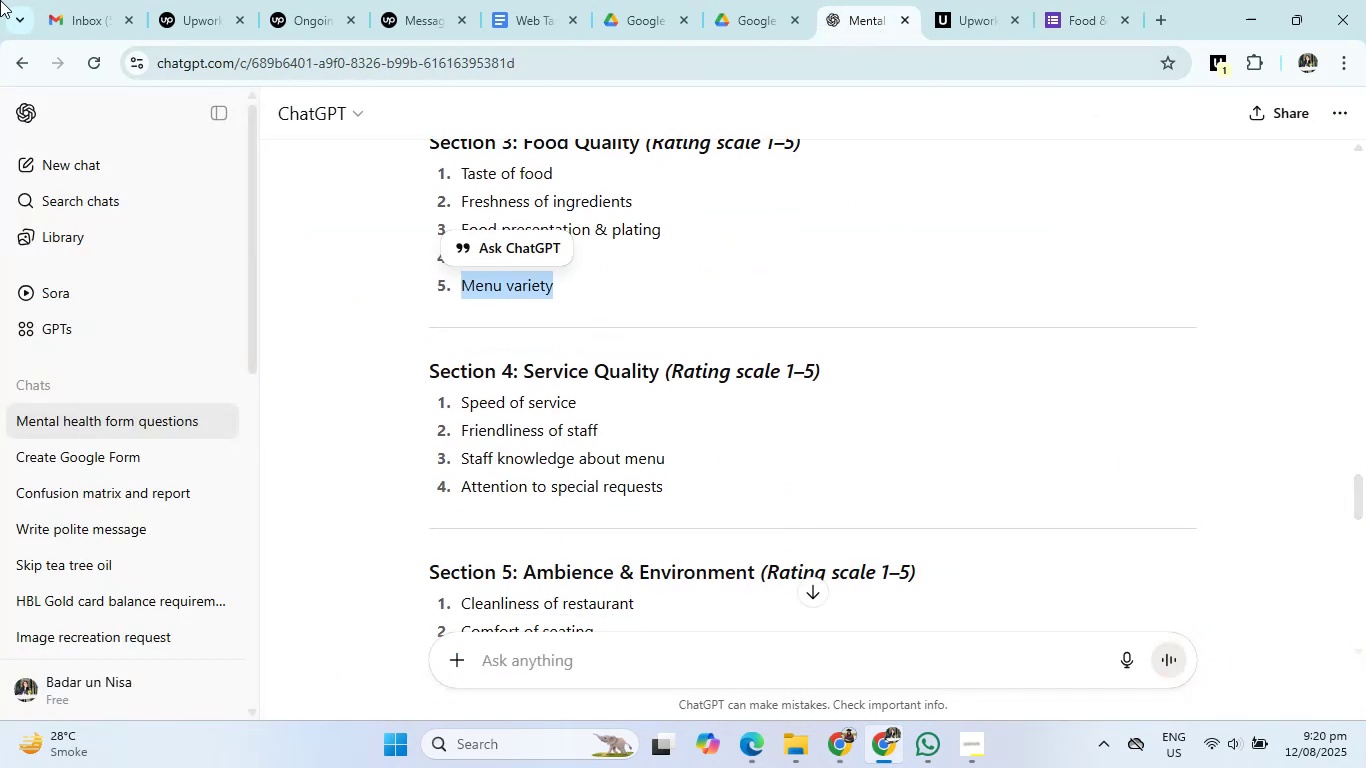 
left_click_drag(start_coordinate=[456, 406], to_coordinate=[598, 406])
 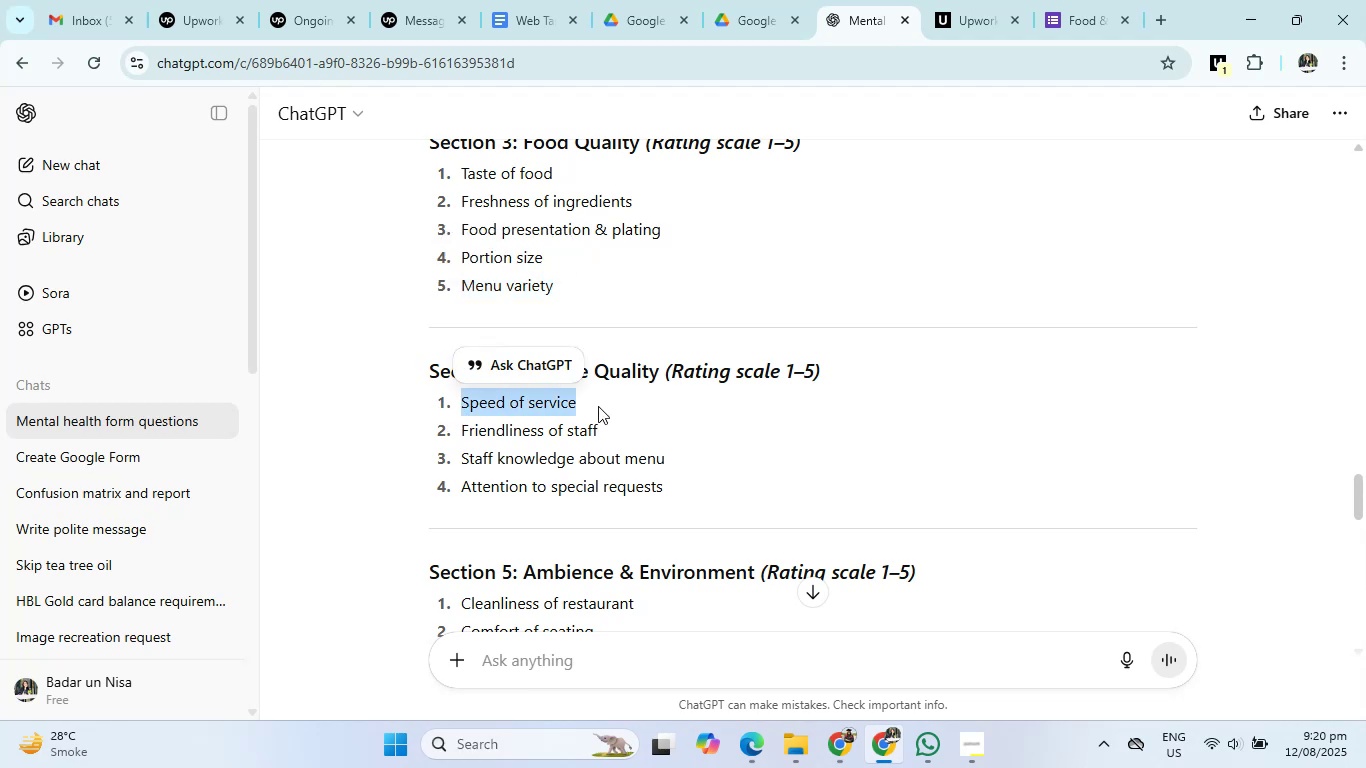 
key(Control+C)
 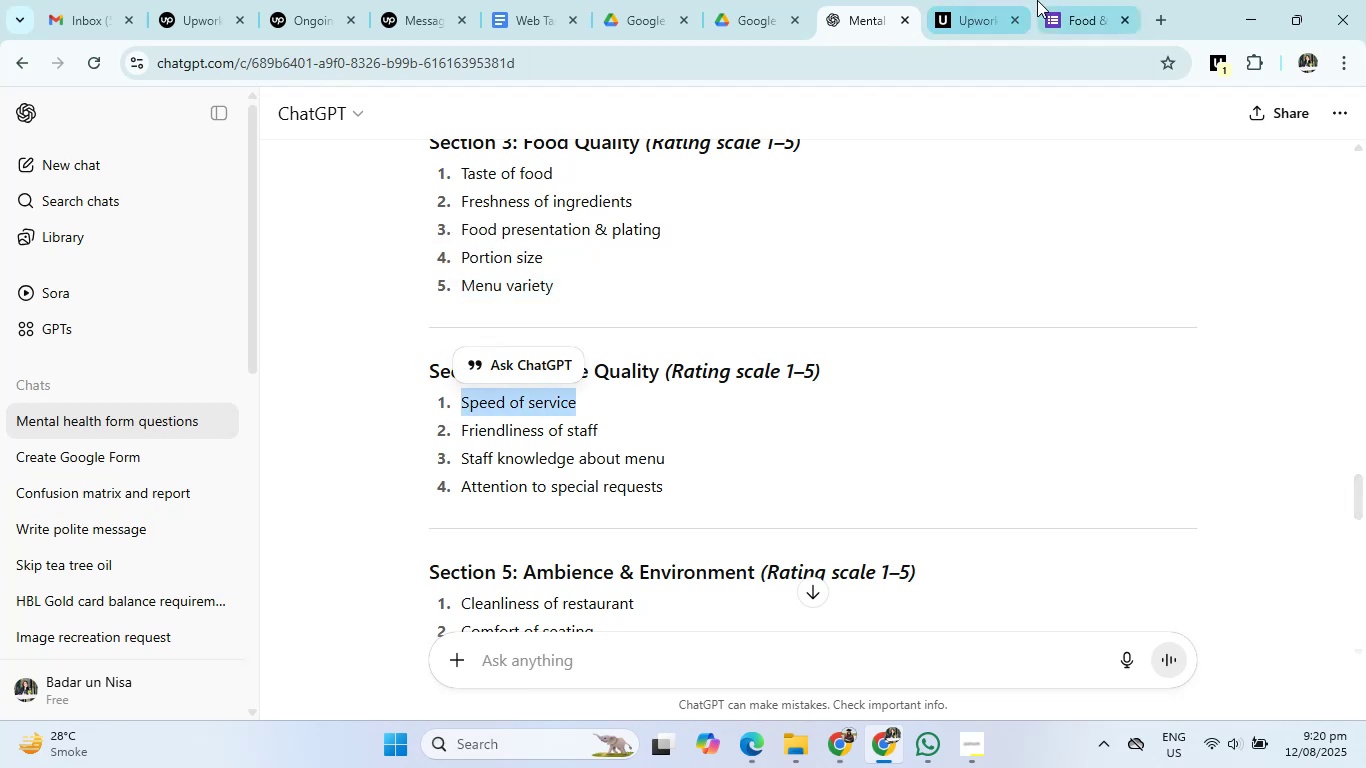 
left_click([1089, 0])
 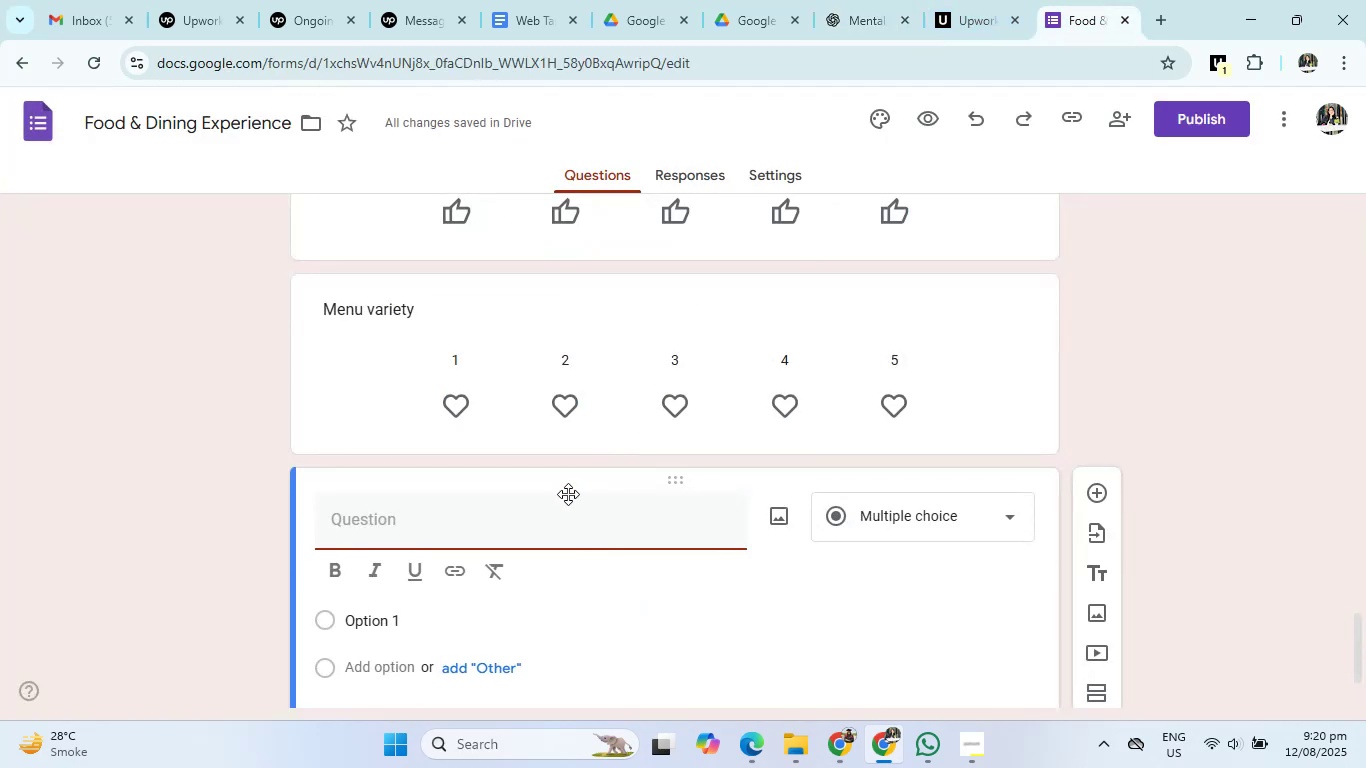 
left_click([553, 519])
 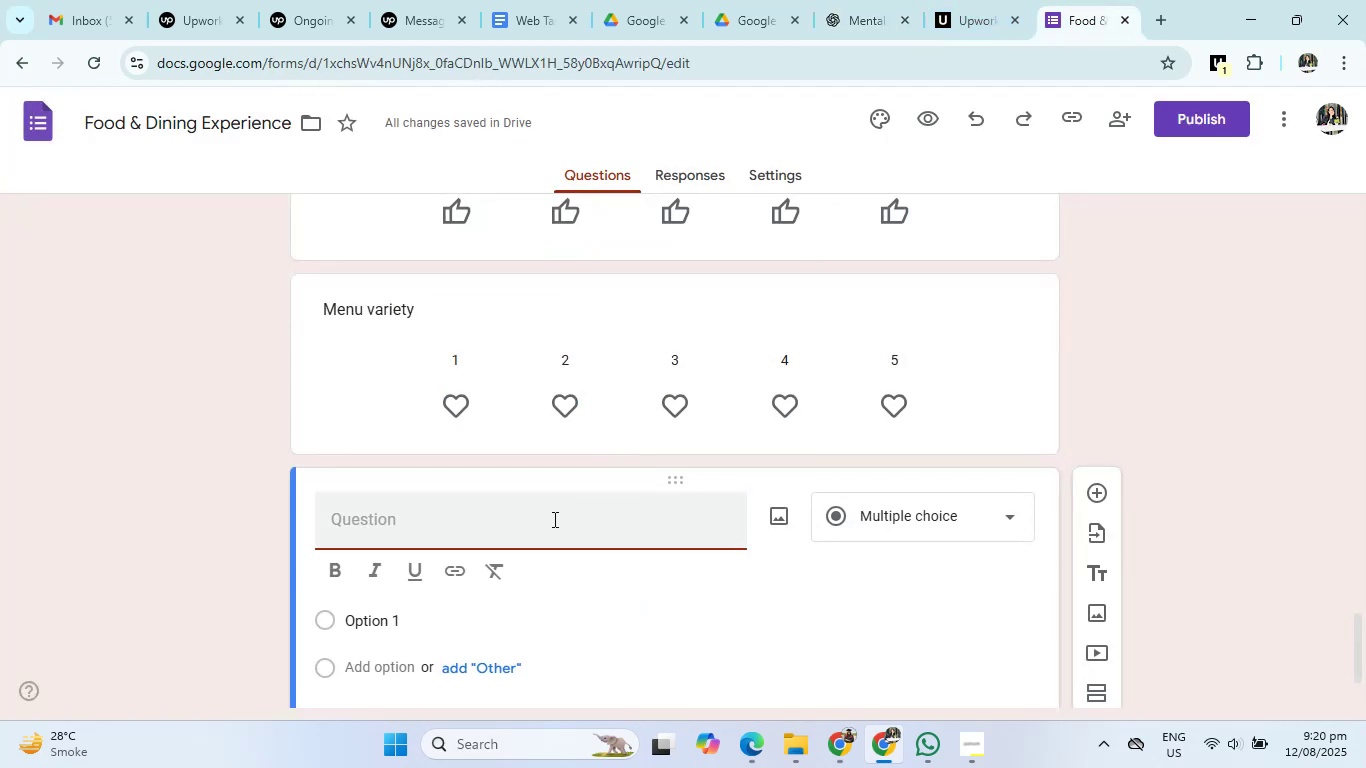 
key(Control+V)
 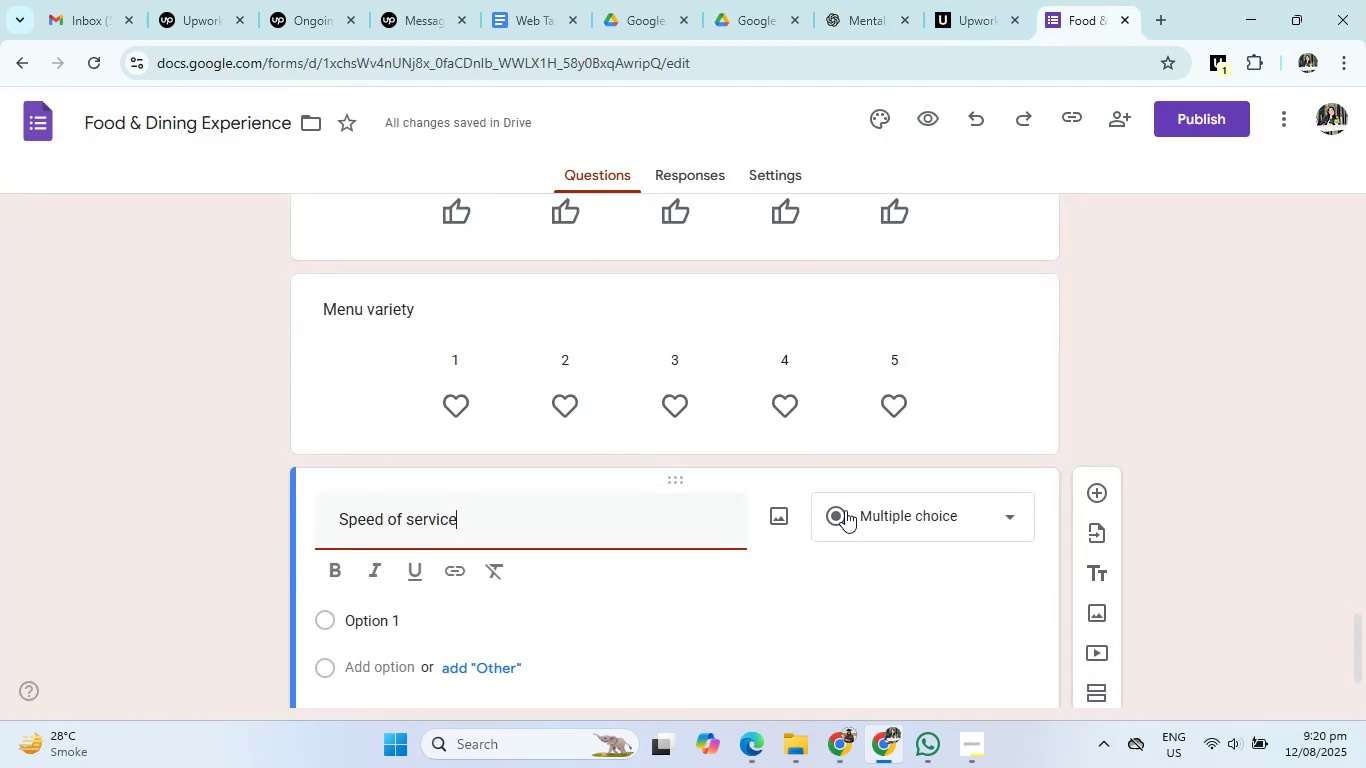 
left_click([901, 523])
 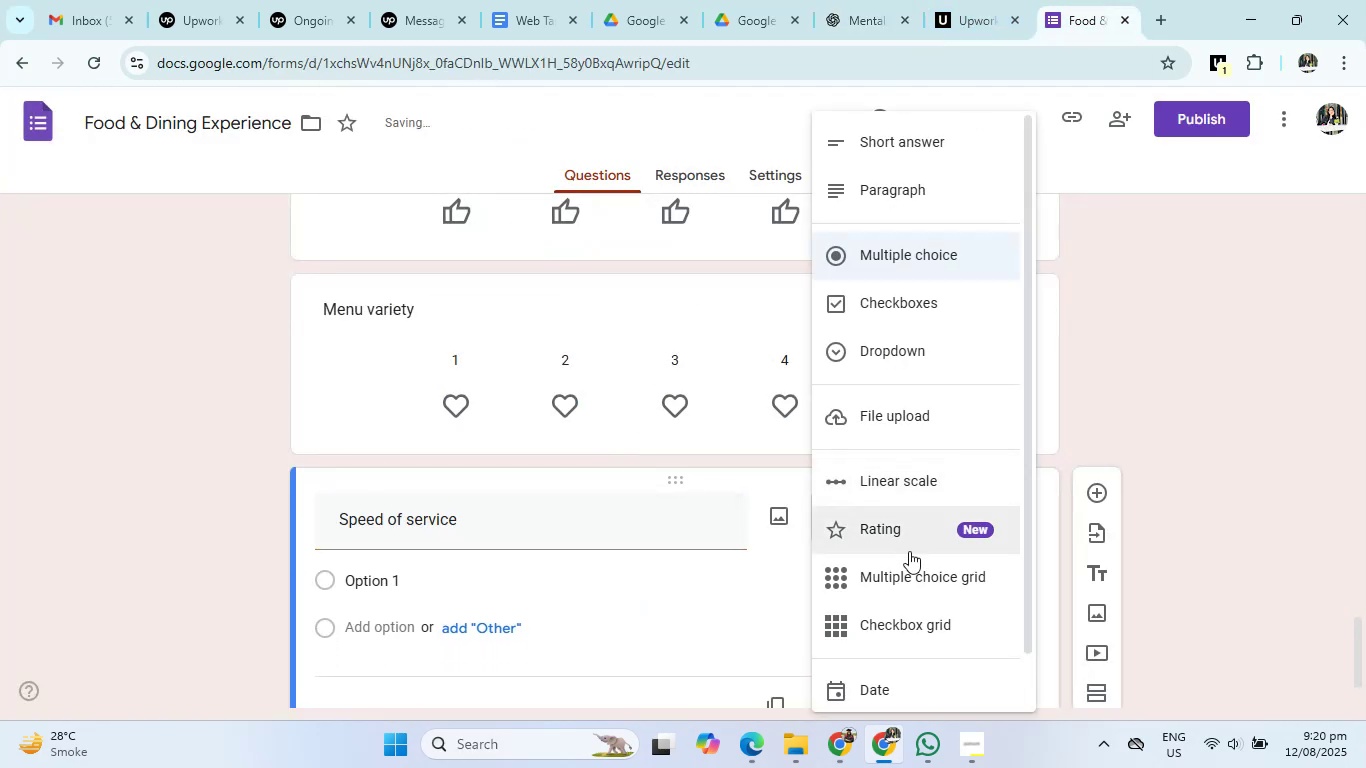 
left_click([909, 491])
 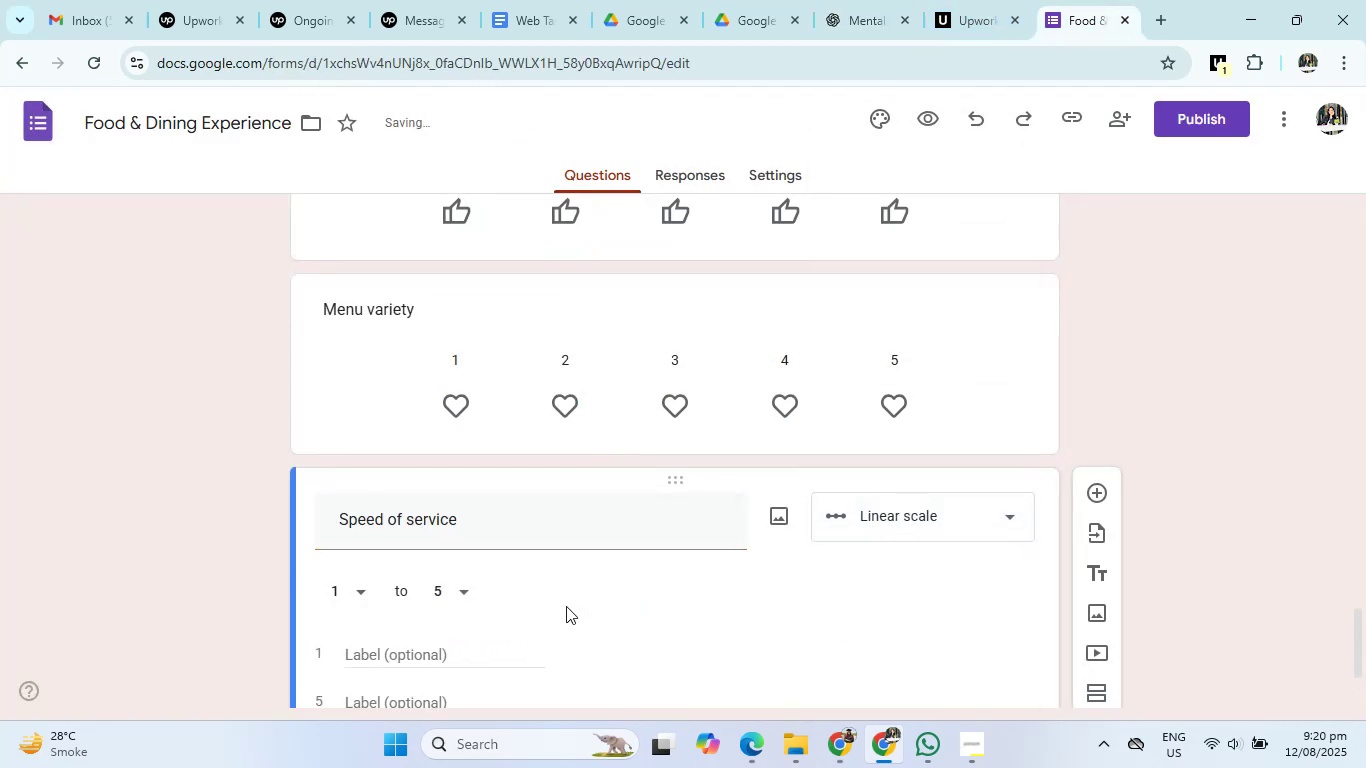 
scroll: coordinate [491, 612], scroll_direction: down, amount: 2.0
 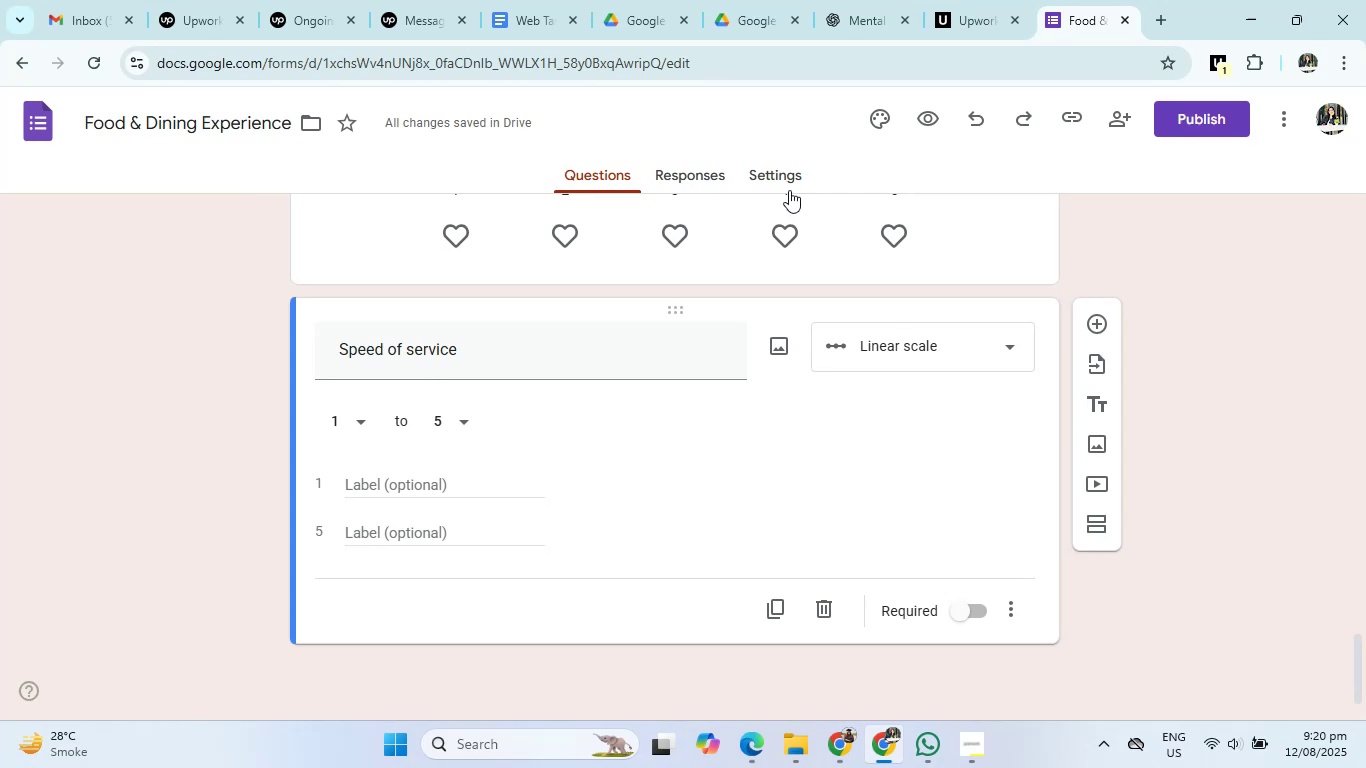 
left_click([967, 0])
 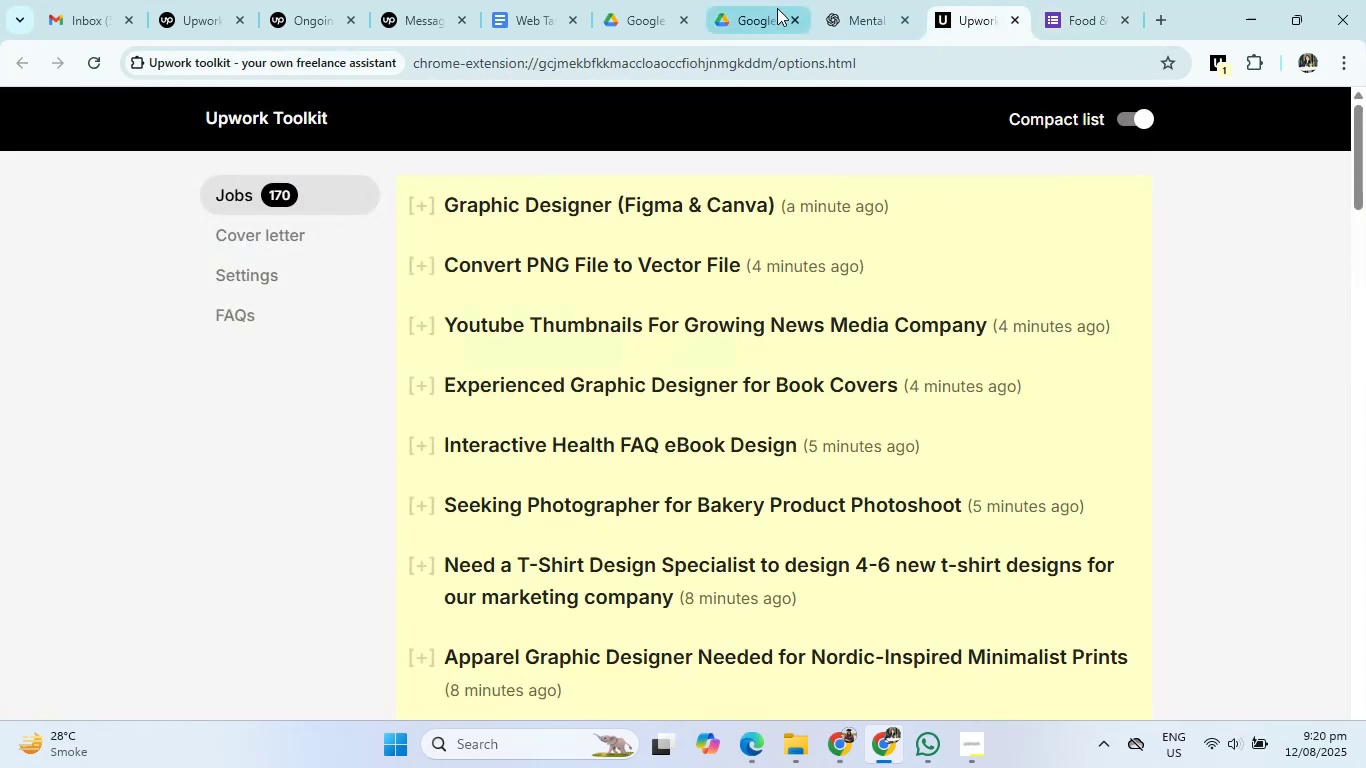 
left_click([854, 0])
 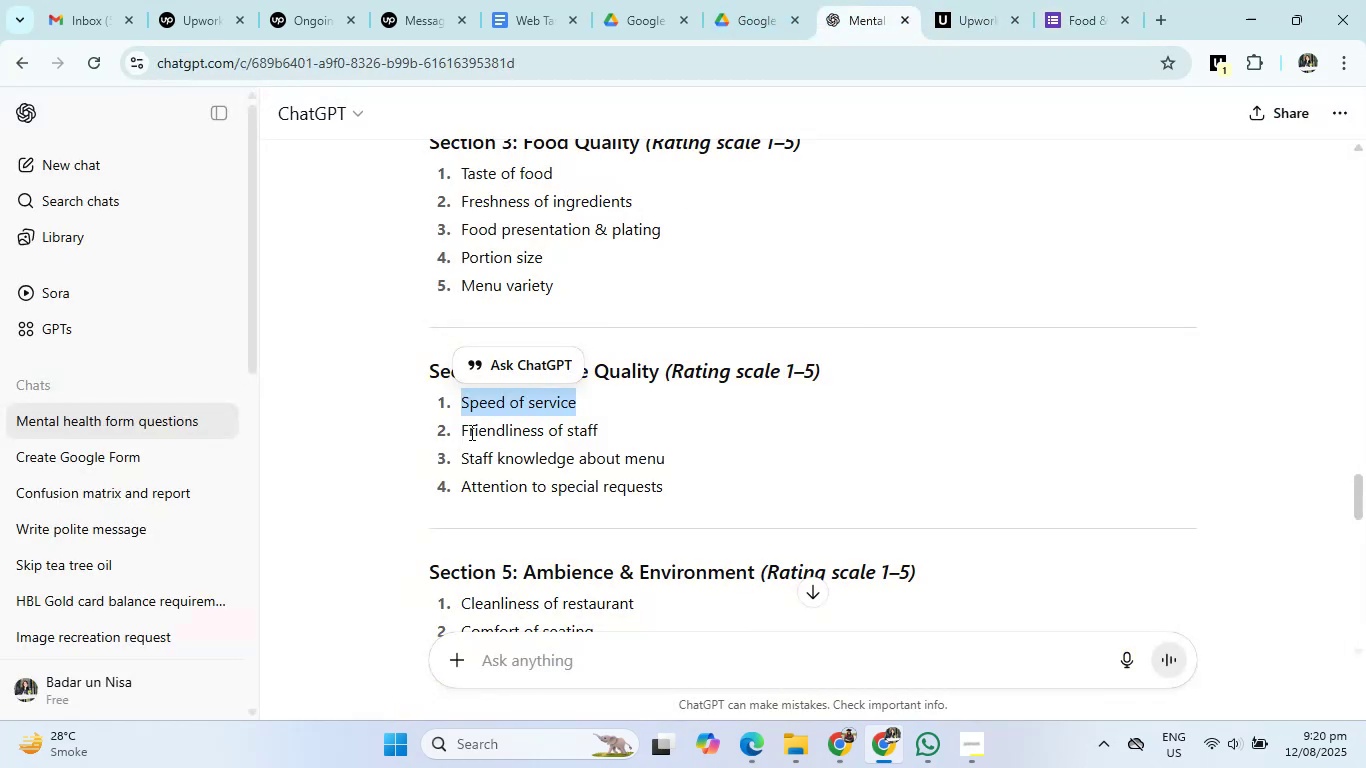 
left_click_drag(start_coordinate=[454, 432], to_coordinate=[608, 432])
 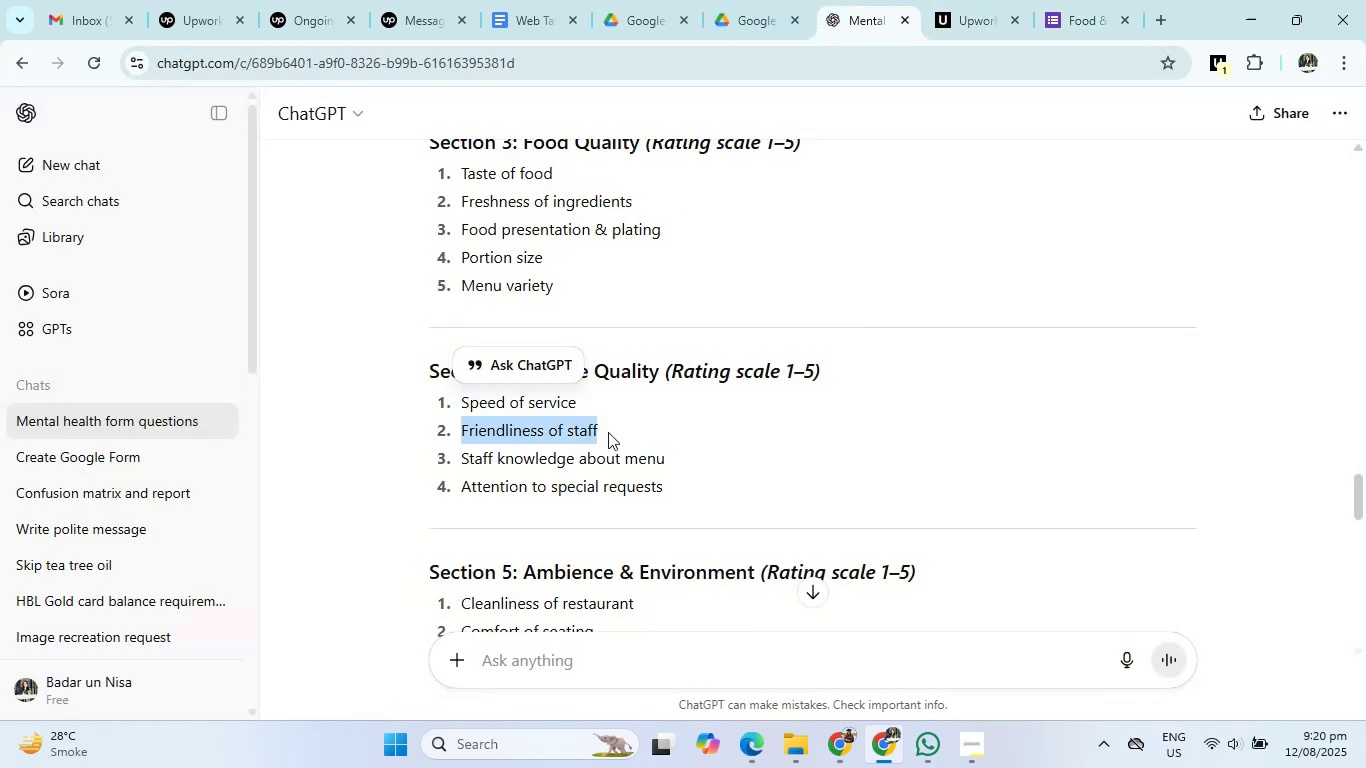 
key(Control+C)
 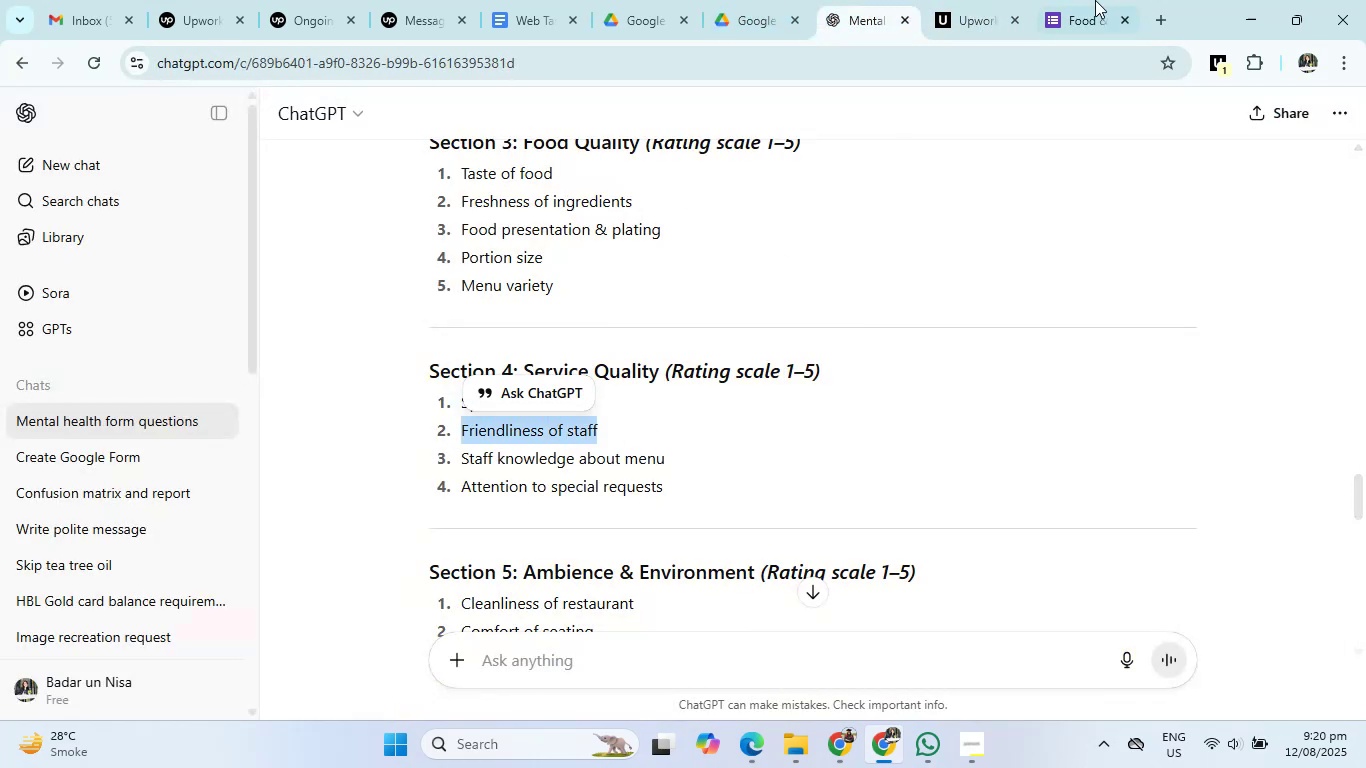 
left_click([1099, 0])
 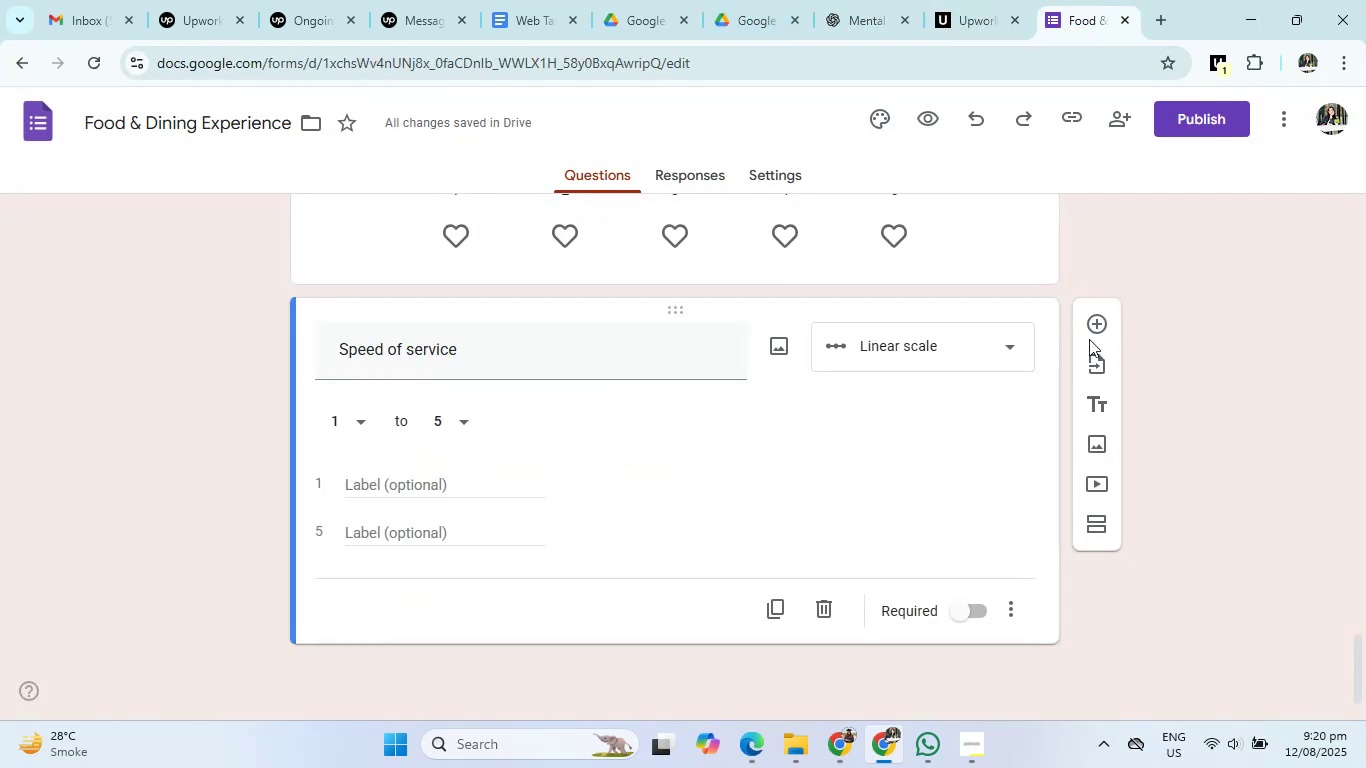 
left_click([1104, 322])
 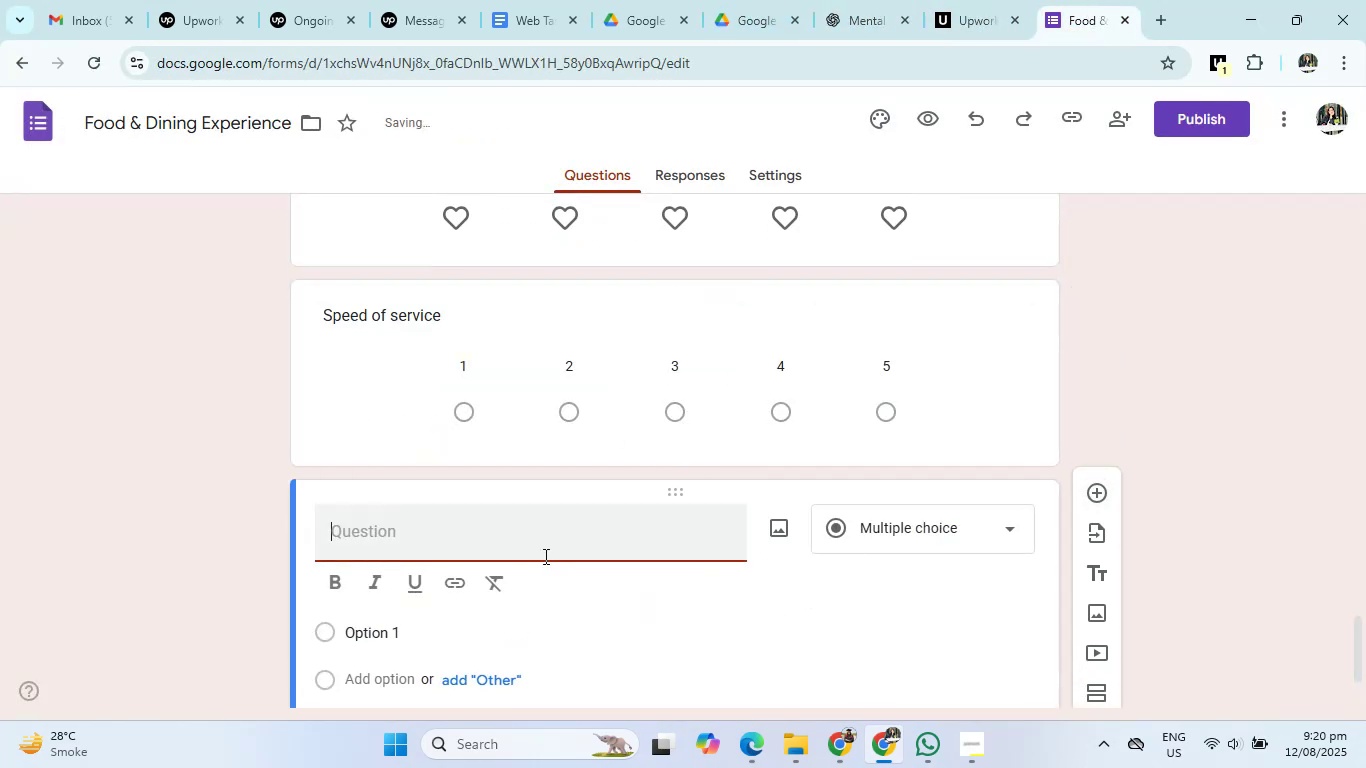 
left_click([544, 552])
 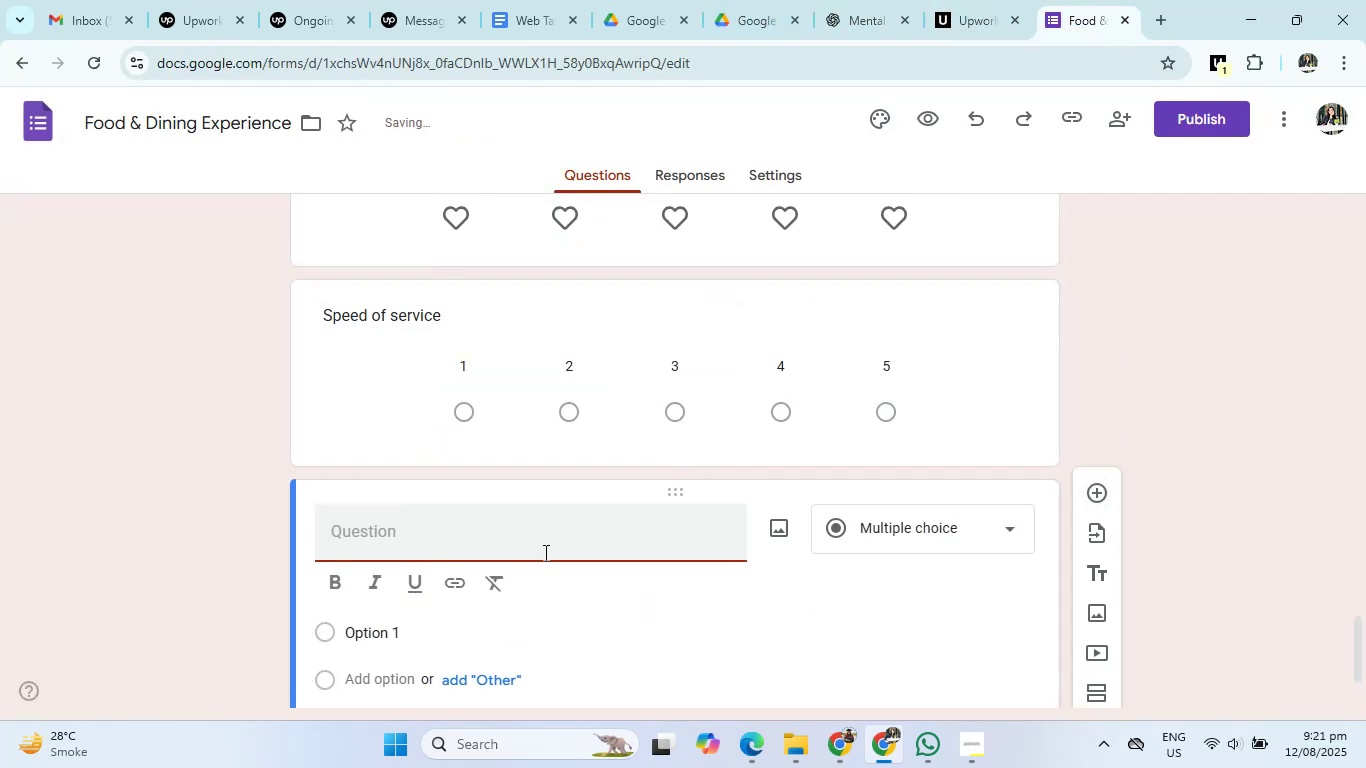 
key(Control+V)
 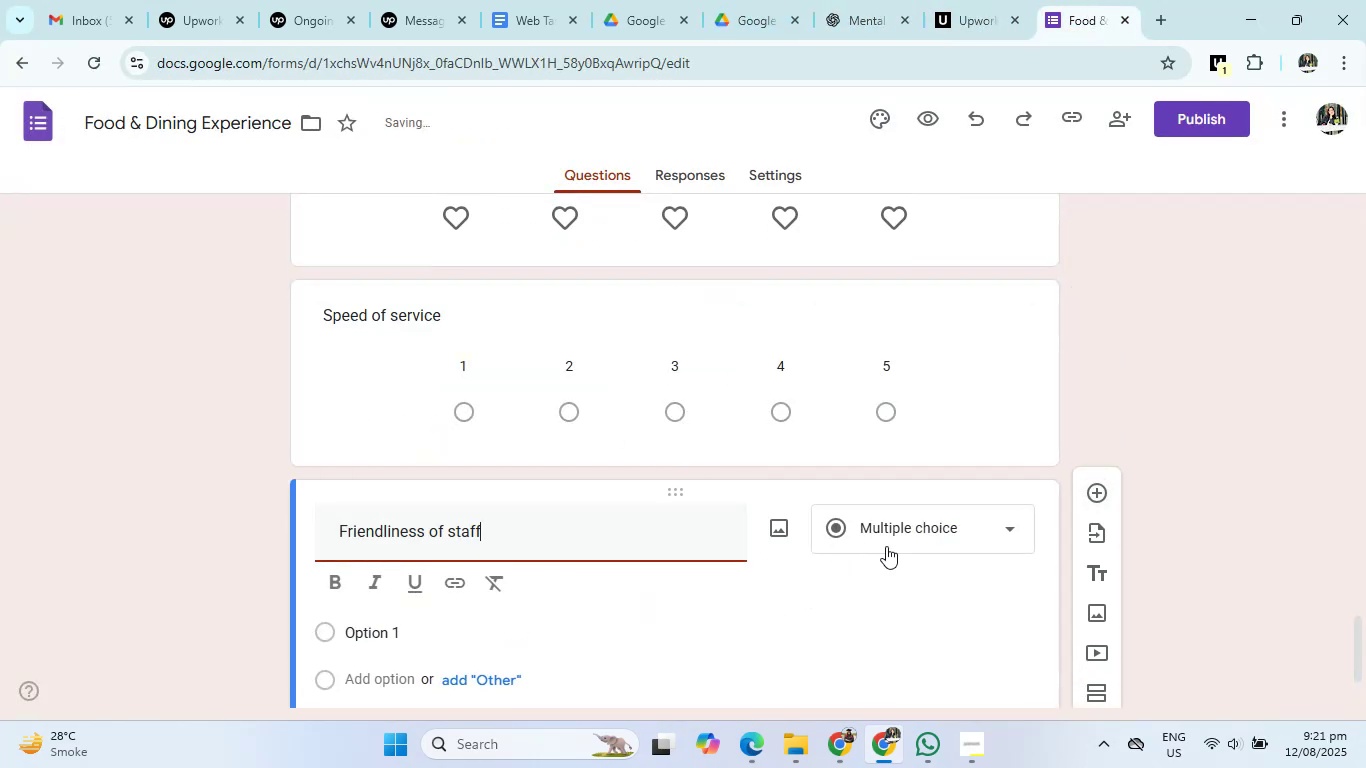 
left_click([919, 536])
 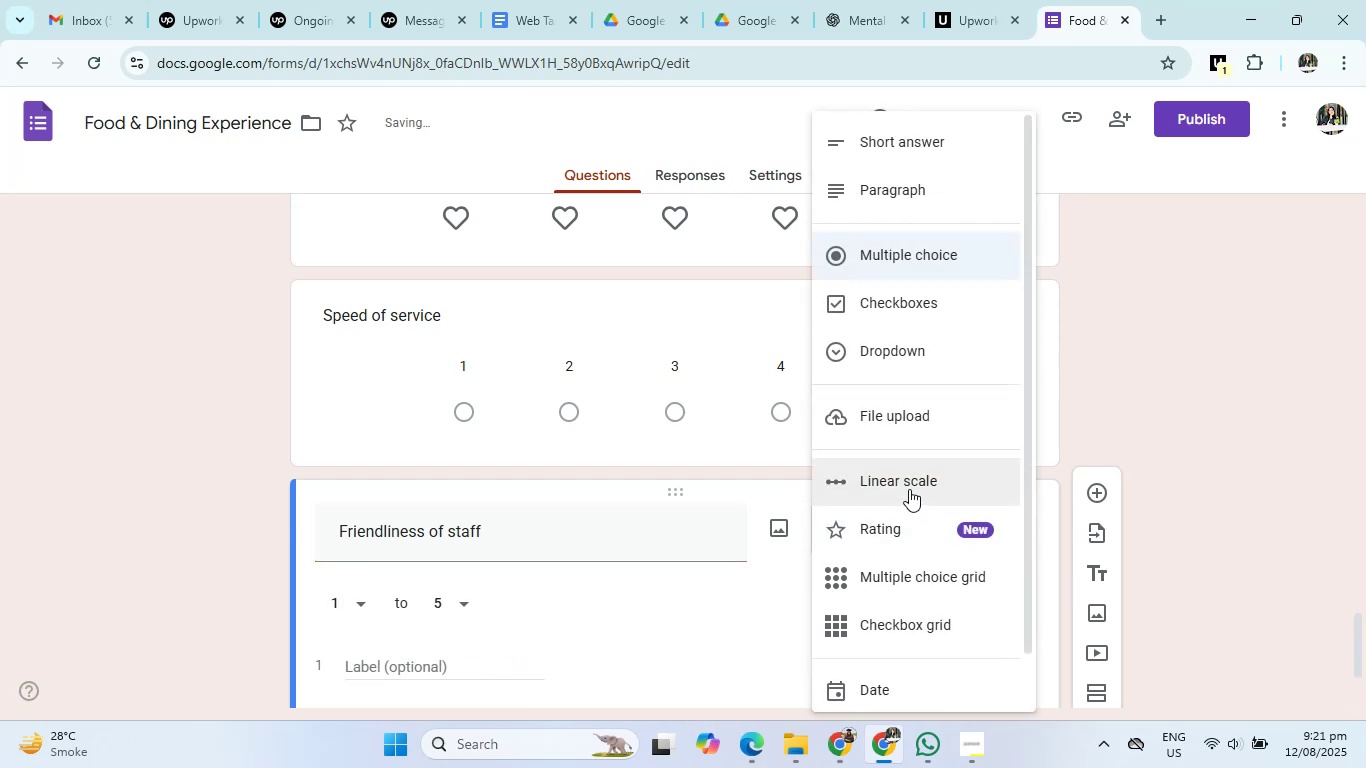 
left_click([909, 489])
 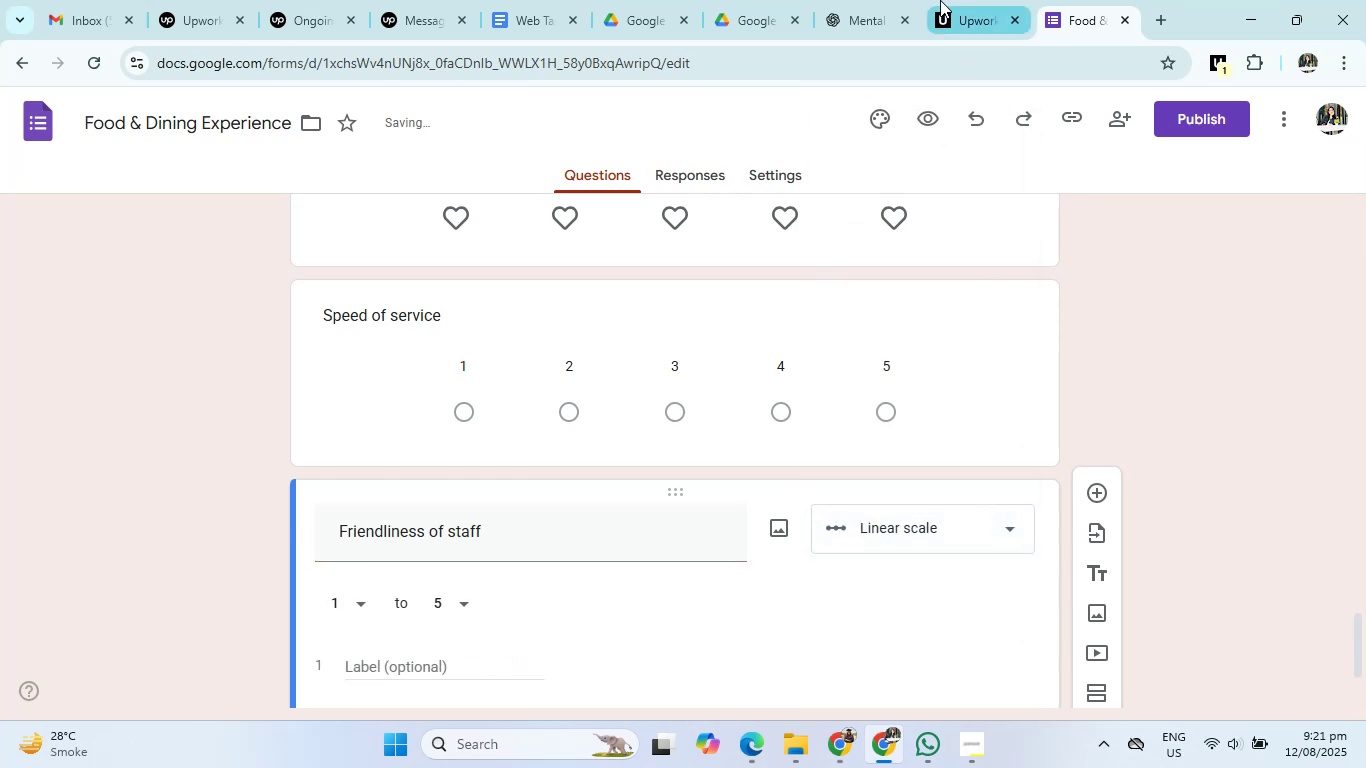 
left_click([877, 0])
 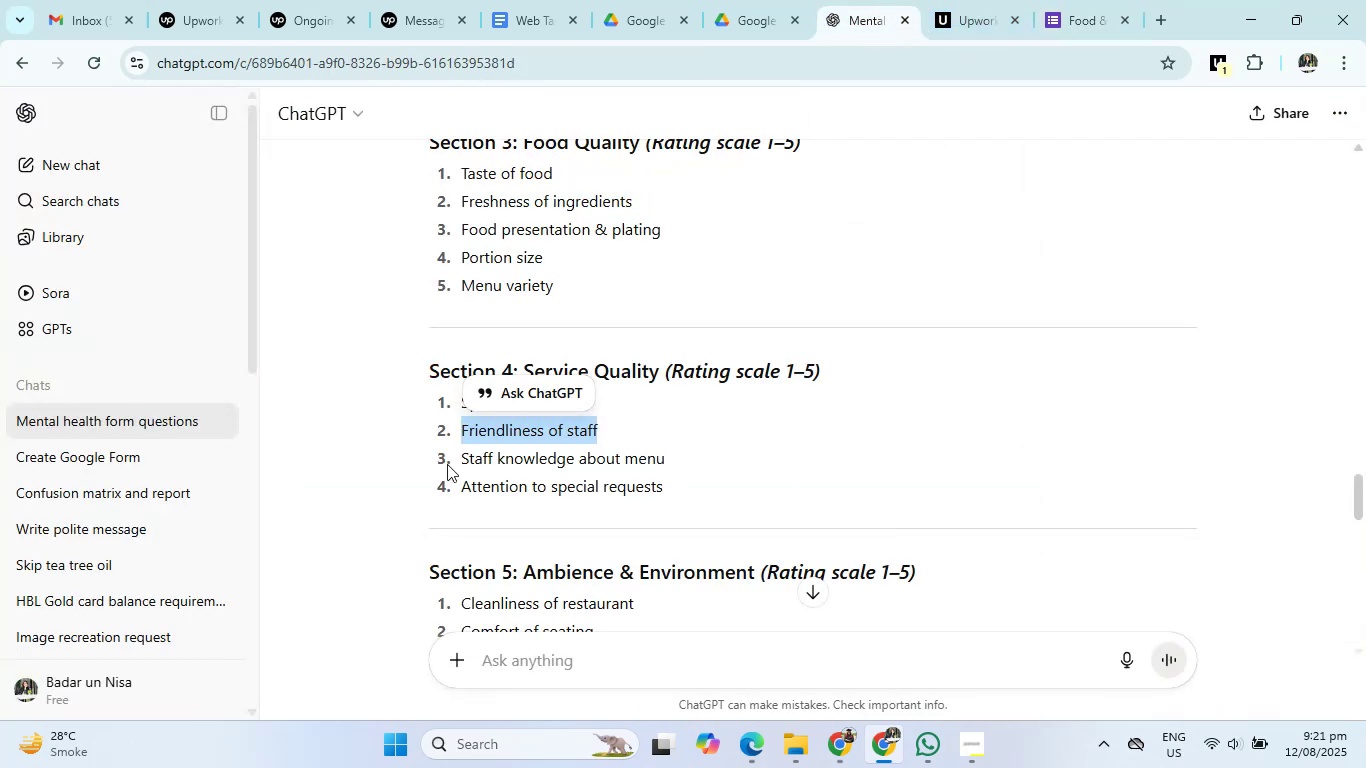 
left_click_drag(start_coordinate=[460, 455], to_coordinate=[691, 462])
 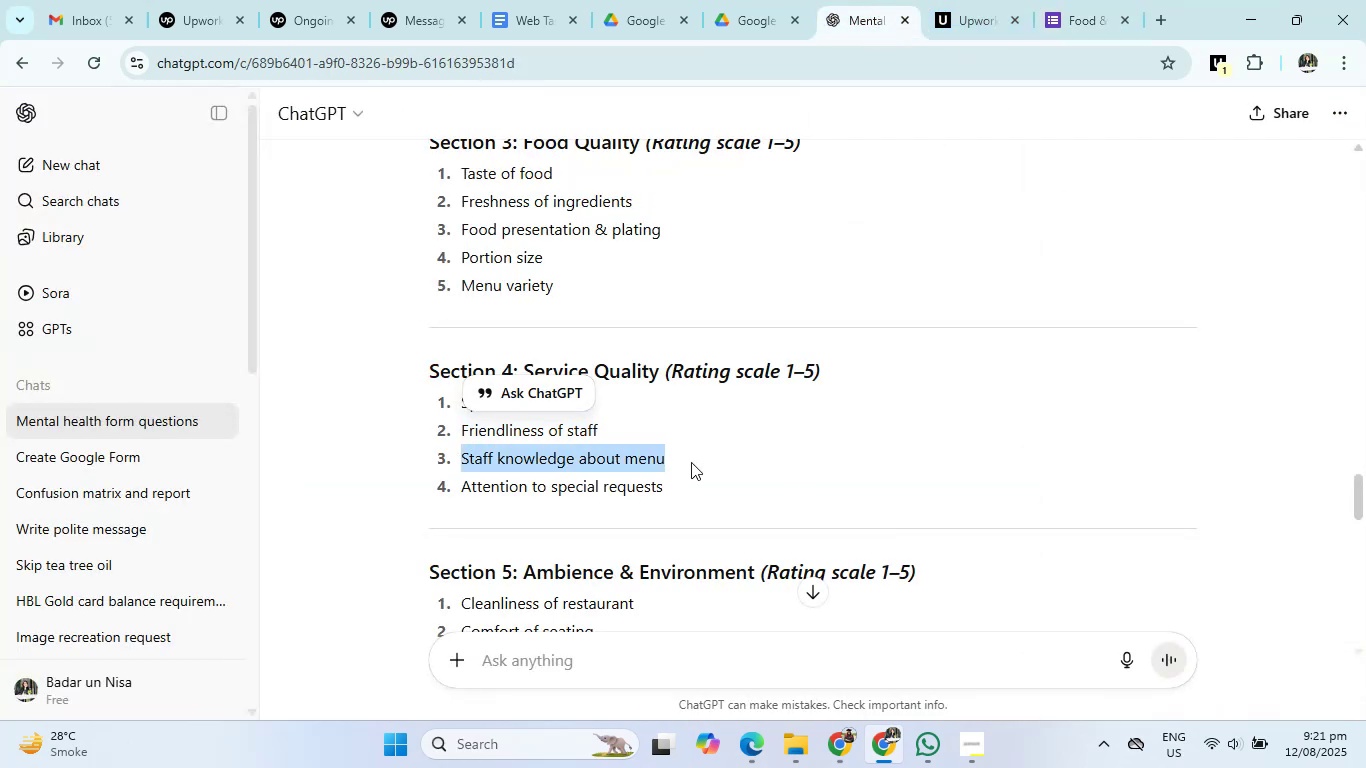 
key(Control+C)
 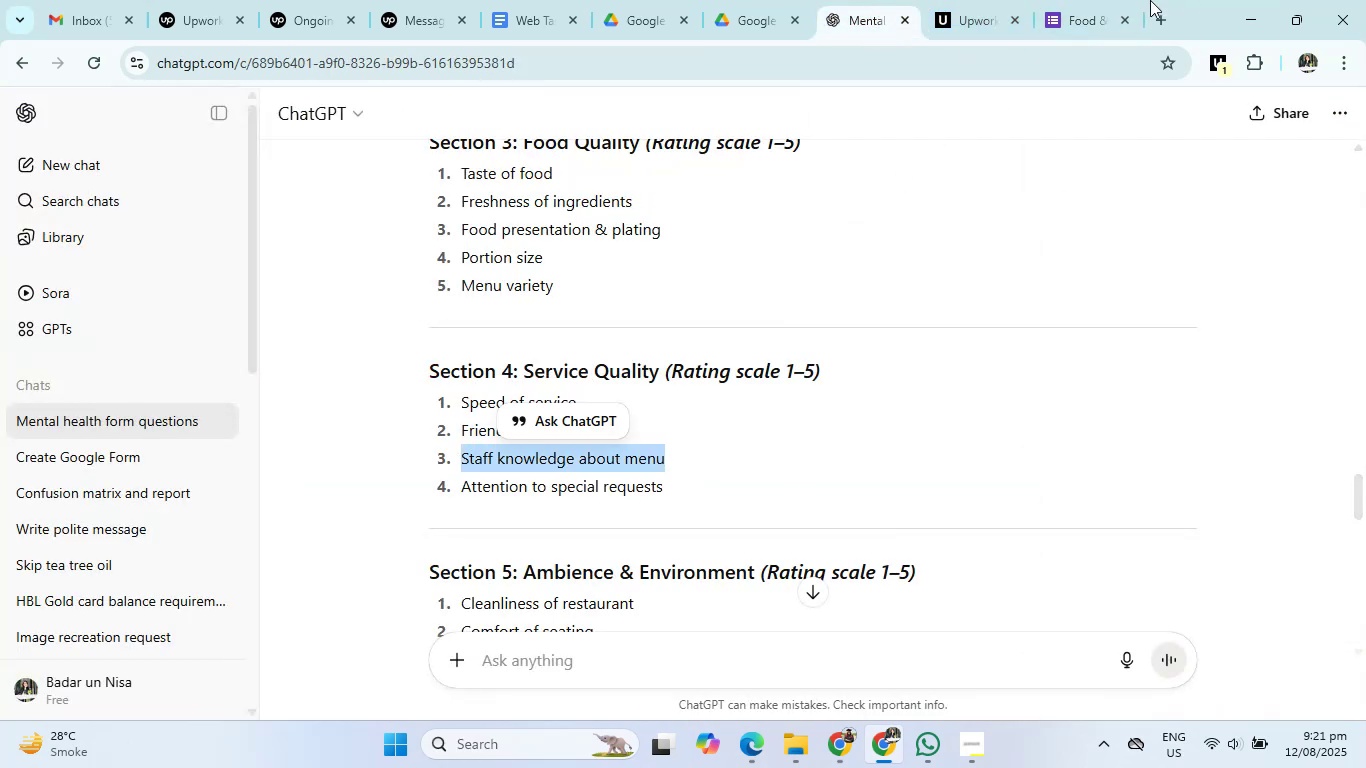 
left_click([1093, 0])
 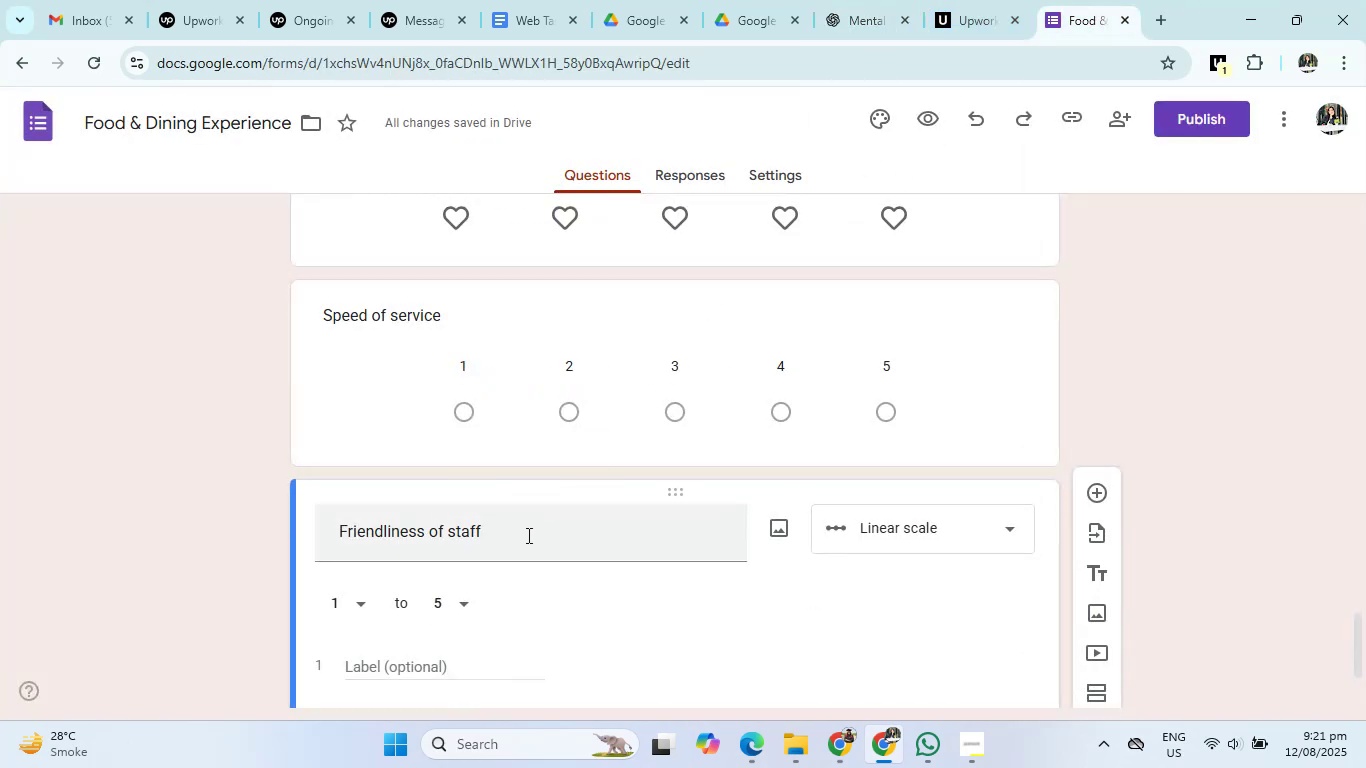 
scroll: coordinate [522, 571], scroll_direction: down, amount: 5.0
 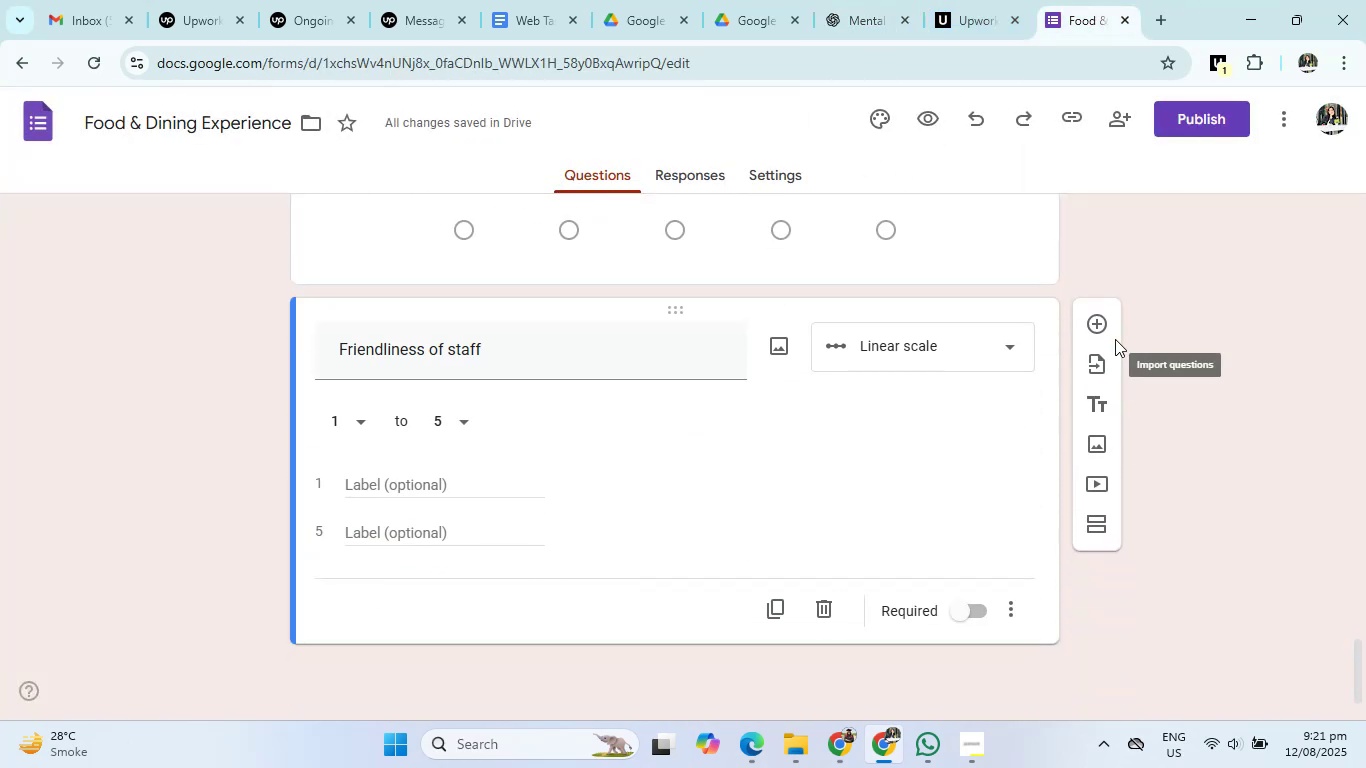 
left_click([1096, 321])
 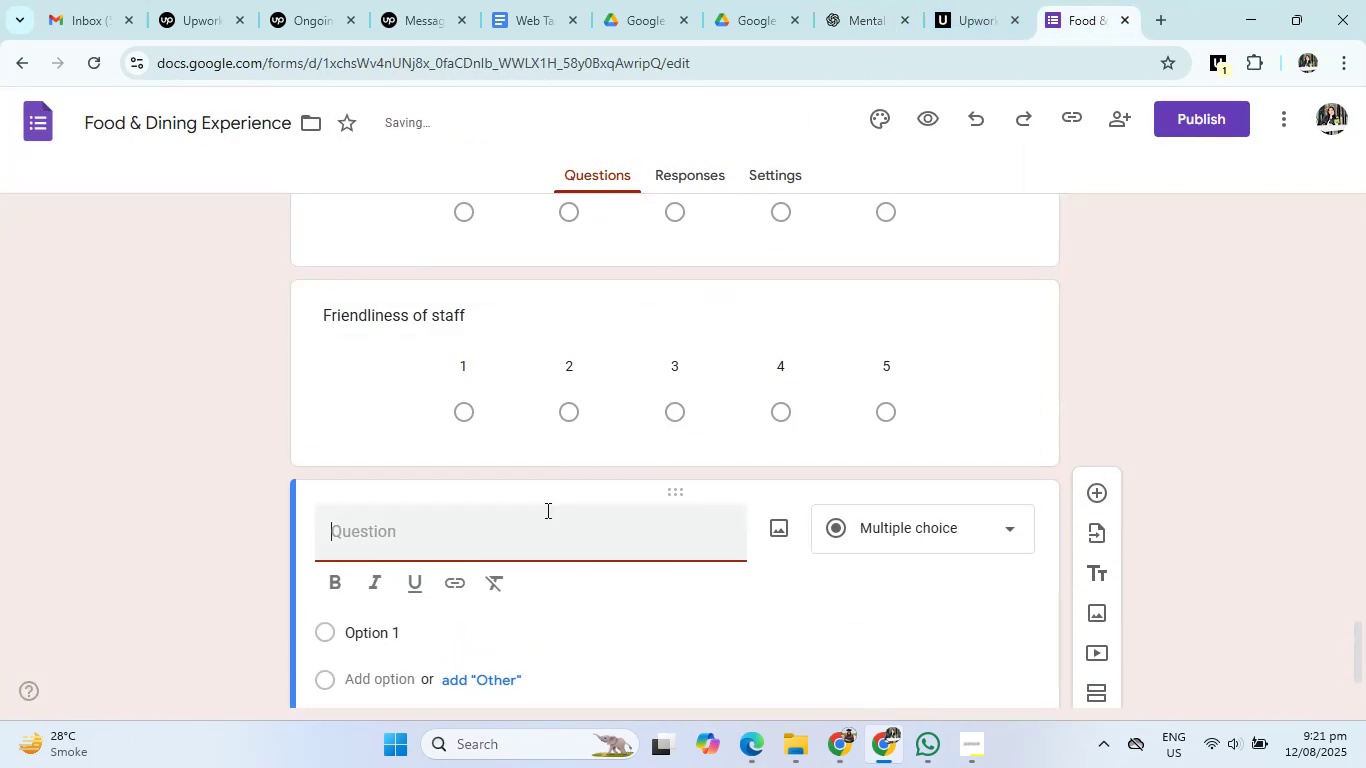 
left_click([533, 539])
 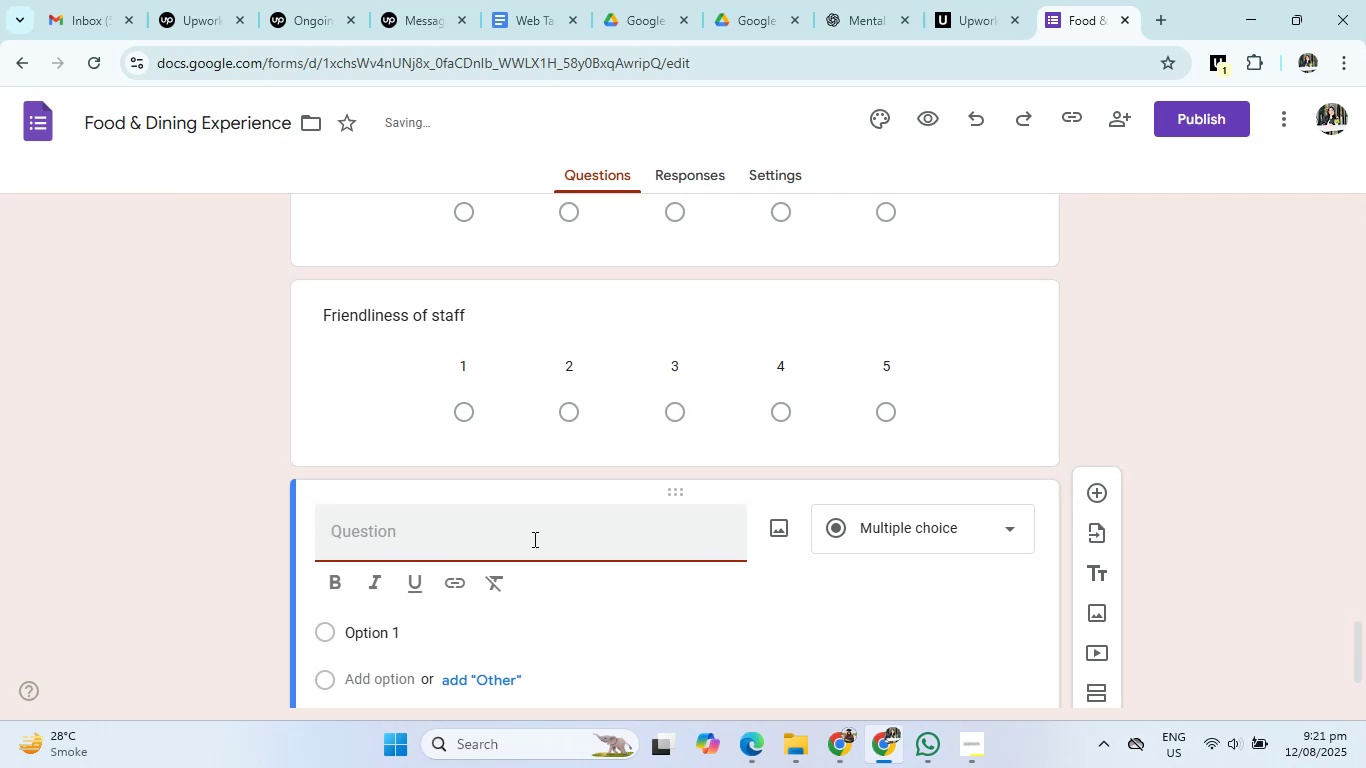 
key(Control+V)
 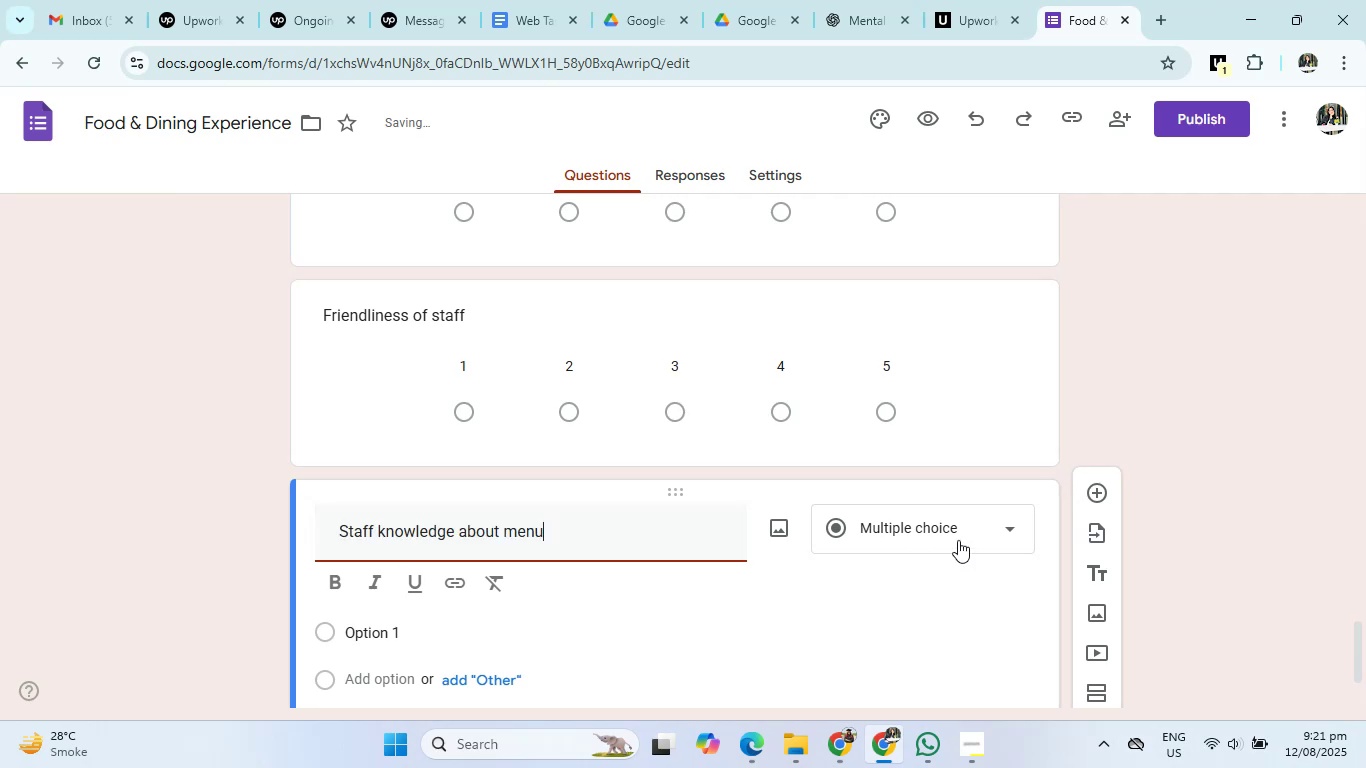 
left_click([960, 533])
 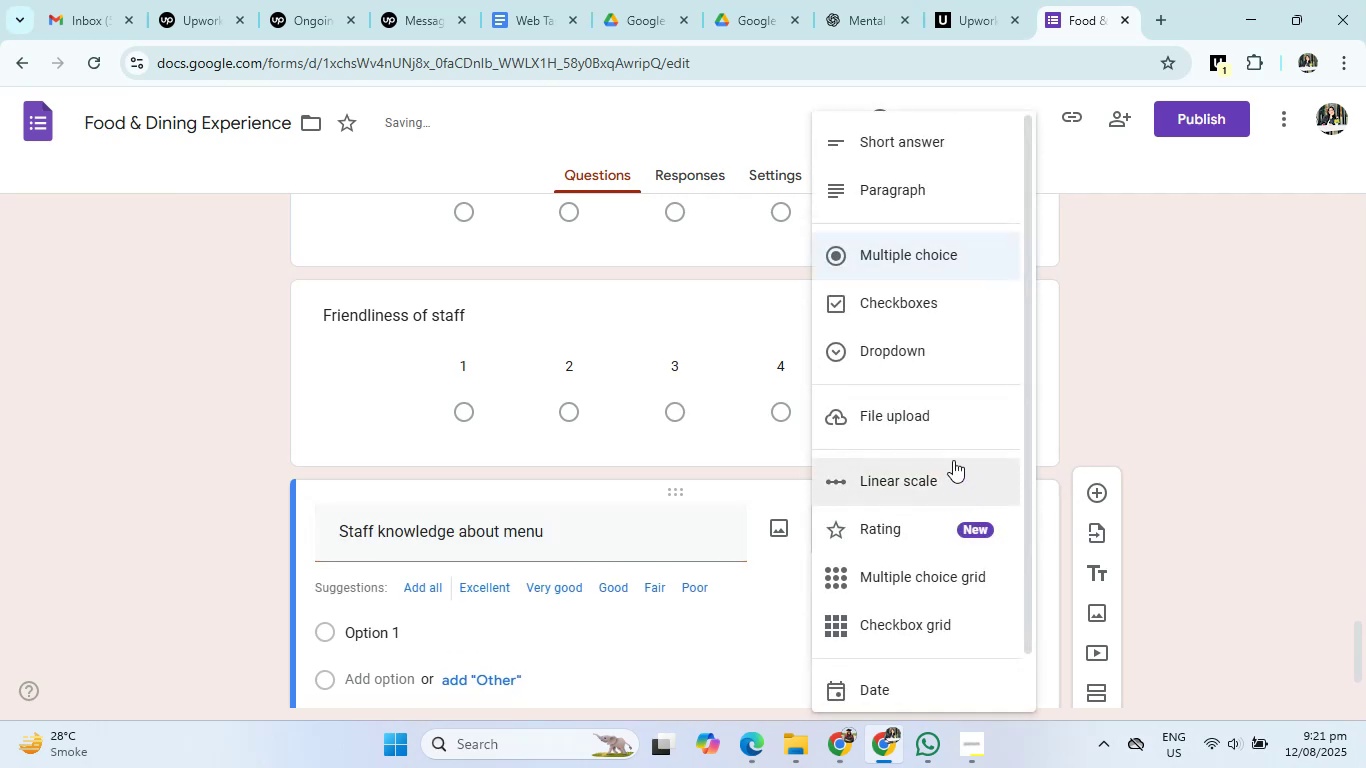 
left_click([946, 474])
 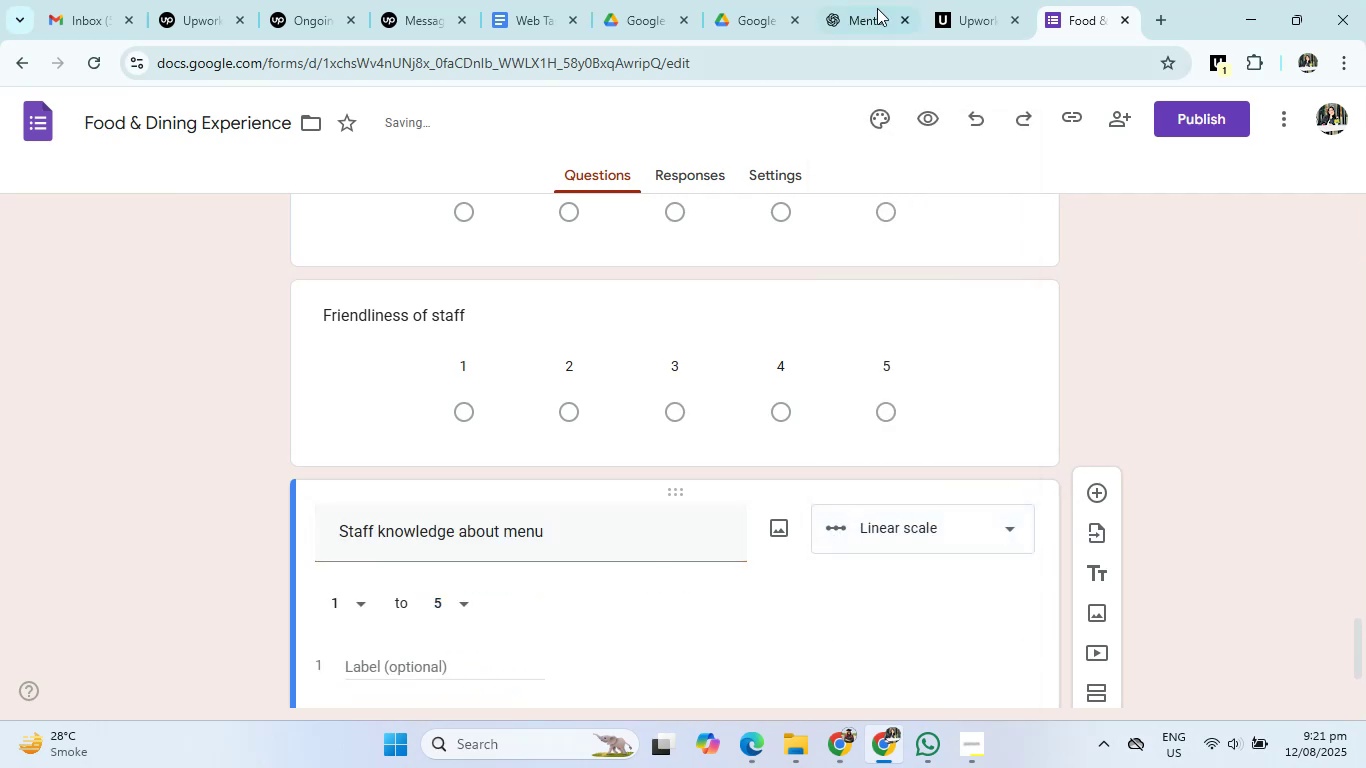 
left_click([873, 0])
 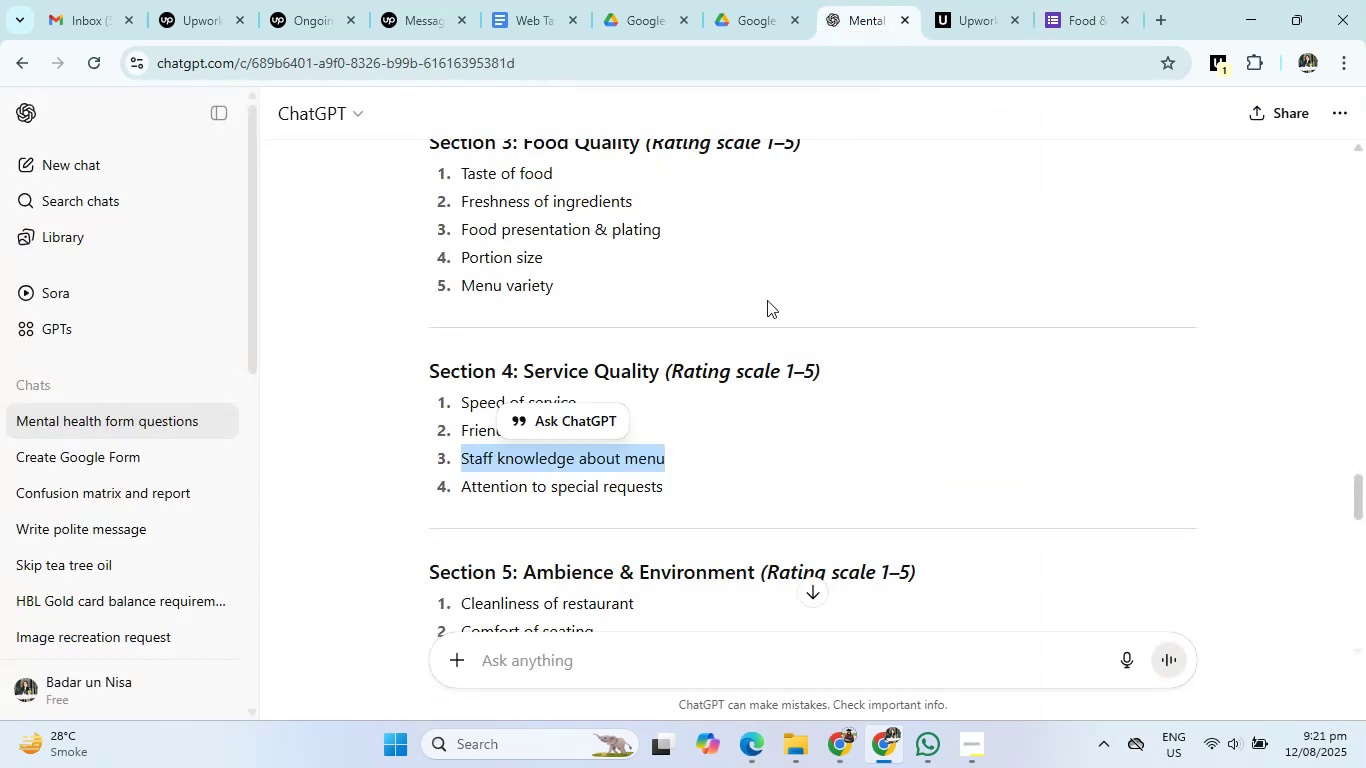 
scroll: coordinate [636, 468], scroll_direction: down, amount: 1.0
 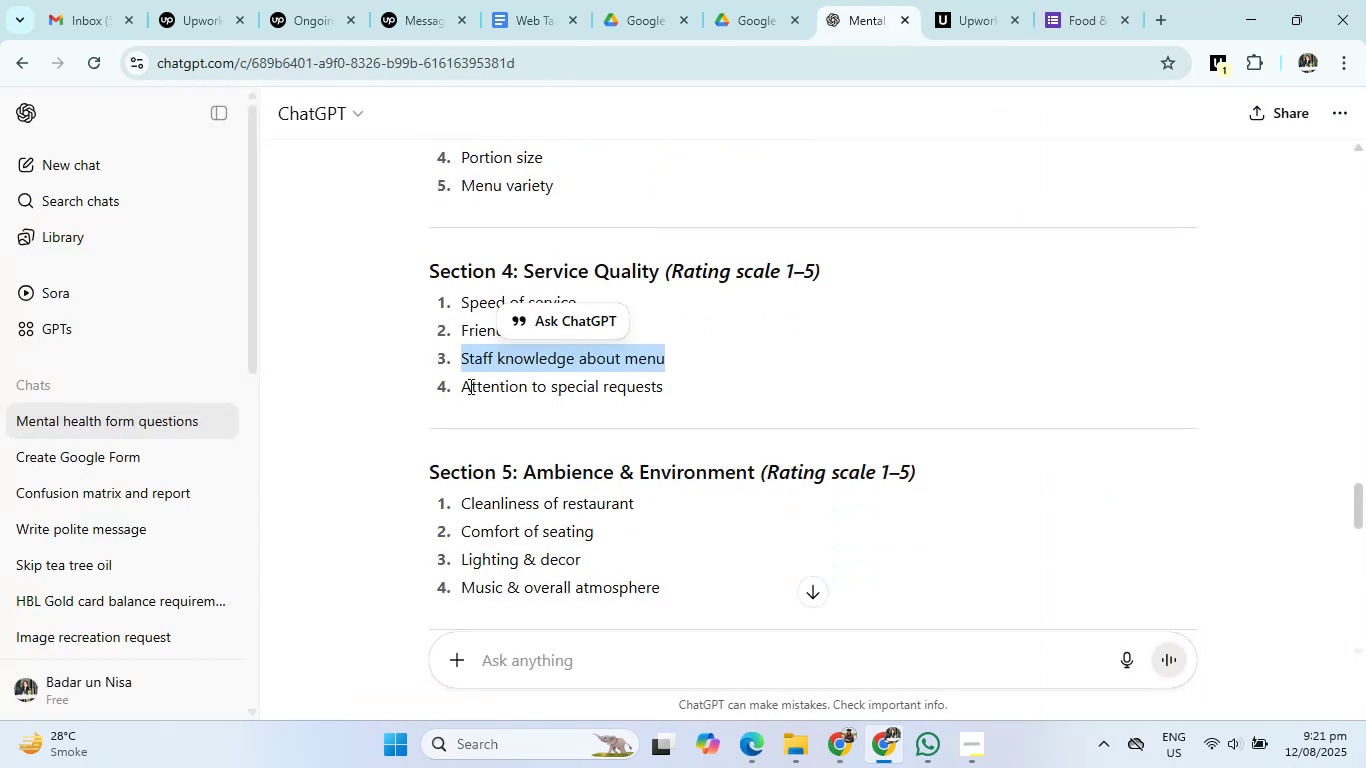 
left_click_drag(start_coordinate=[460, 388], to_coordinate=[688, 392])
 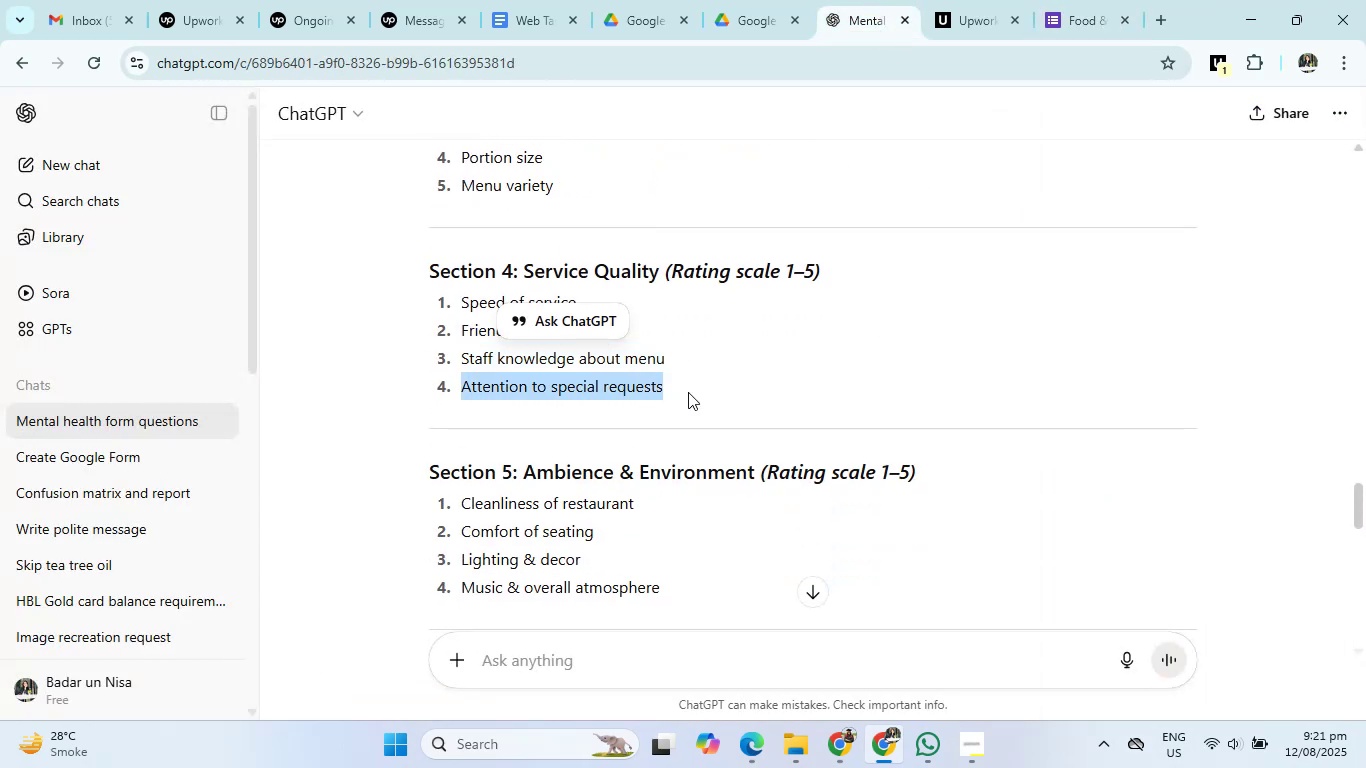 
key(Control+C)
 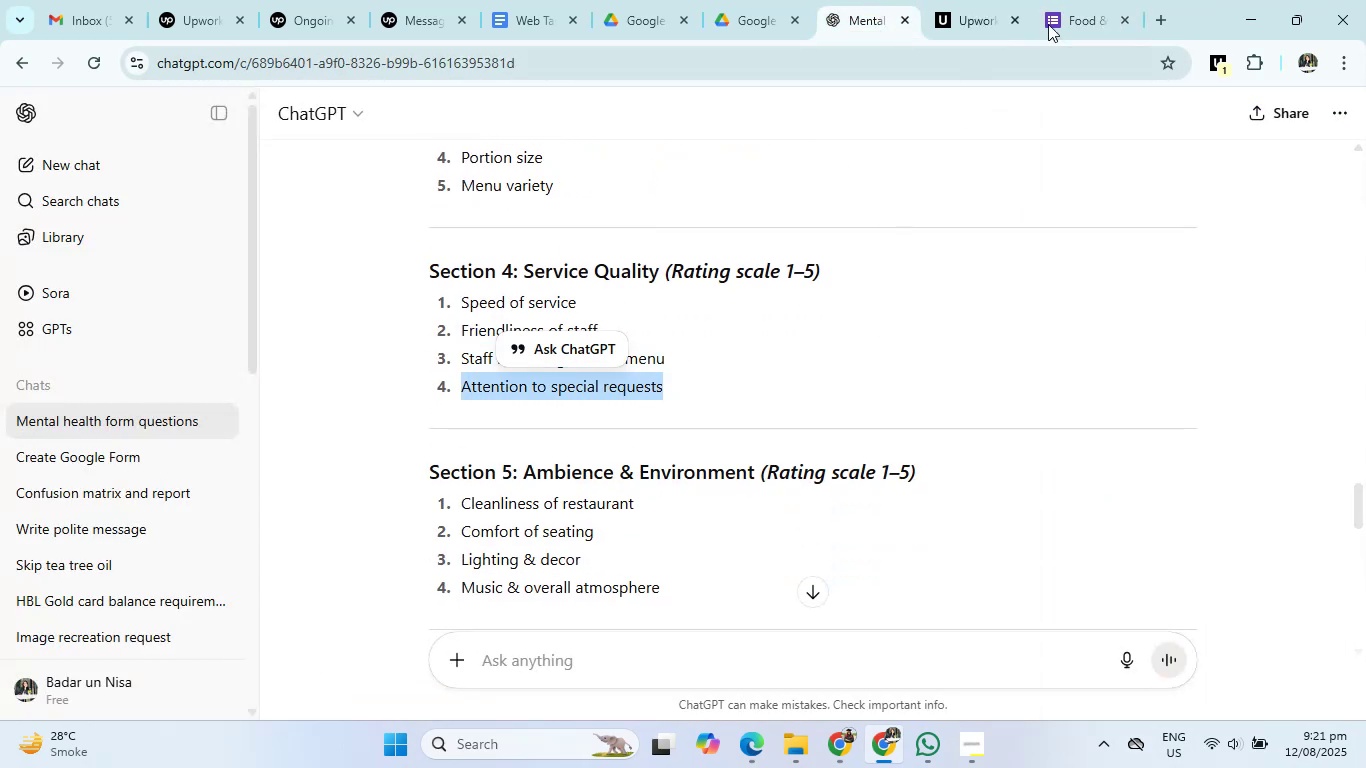 
left_click([1099, 0])
 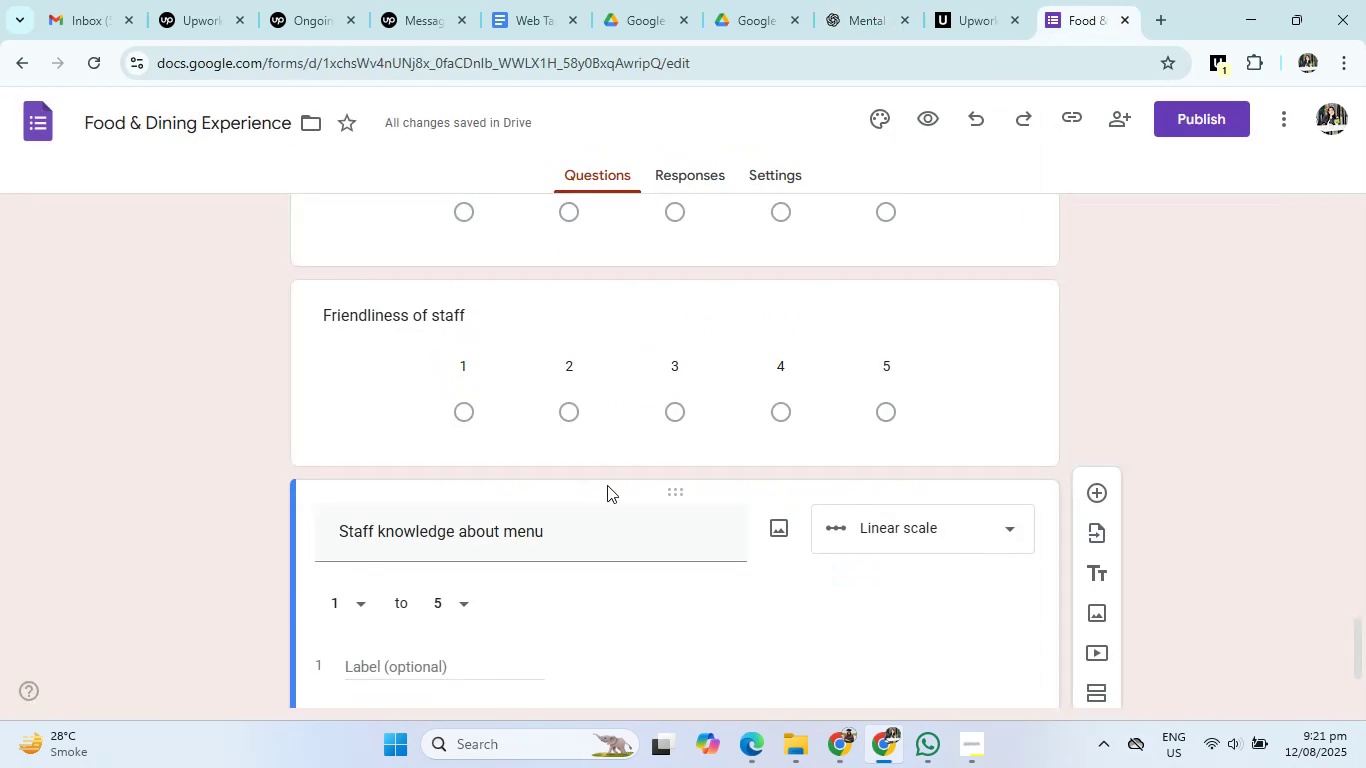 
scroll: coordinate [563, 584], scroll_direction: down, amount: 3.0
 